 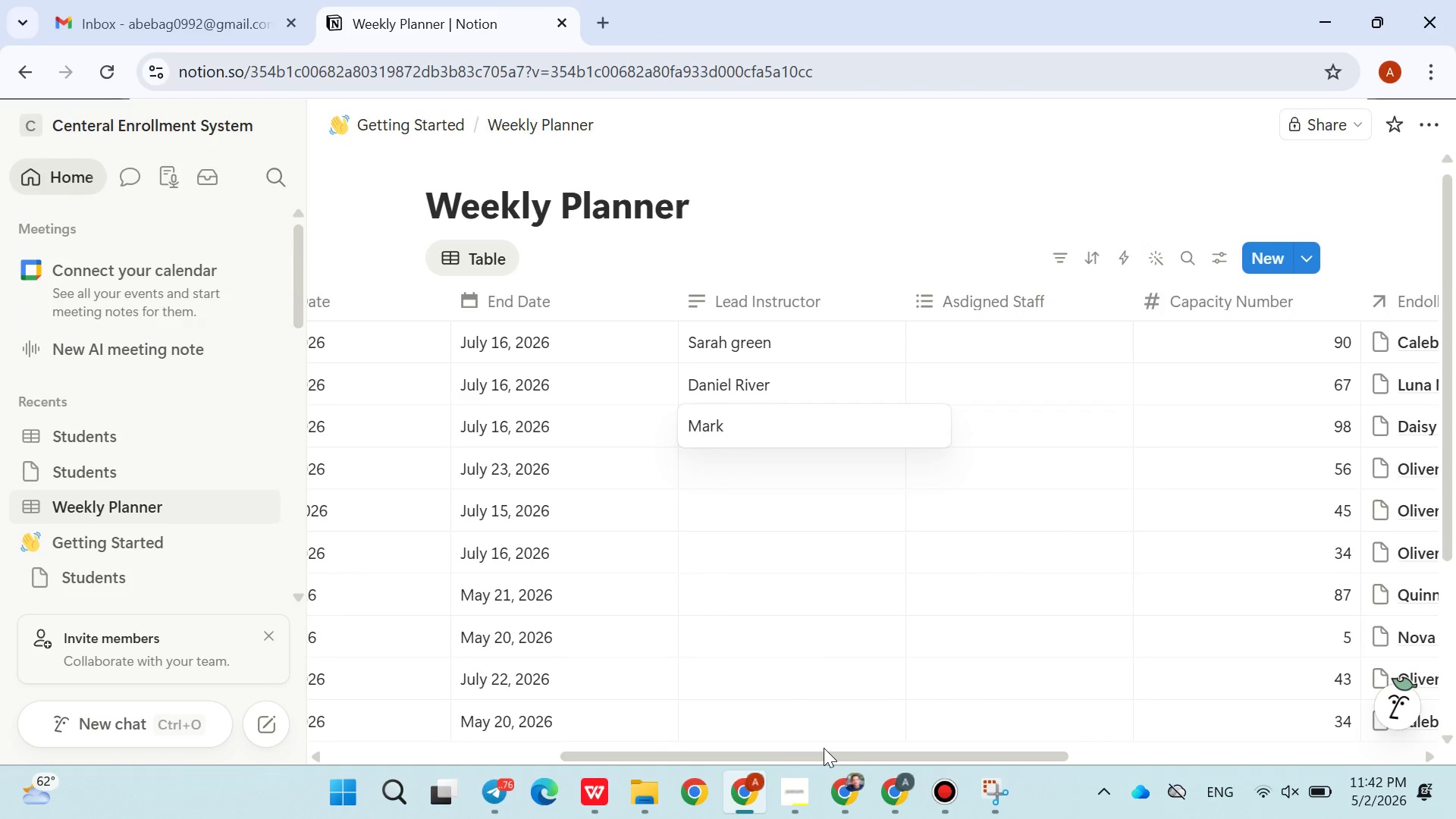 
hold_key(key=ShiftLeft, duration=0.97)
 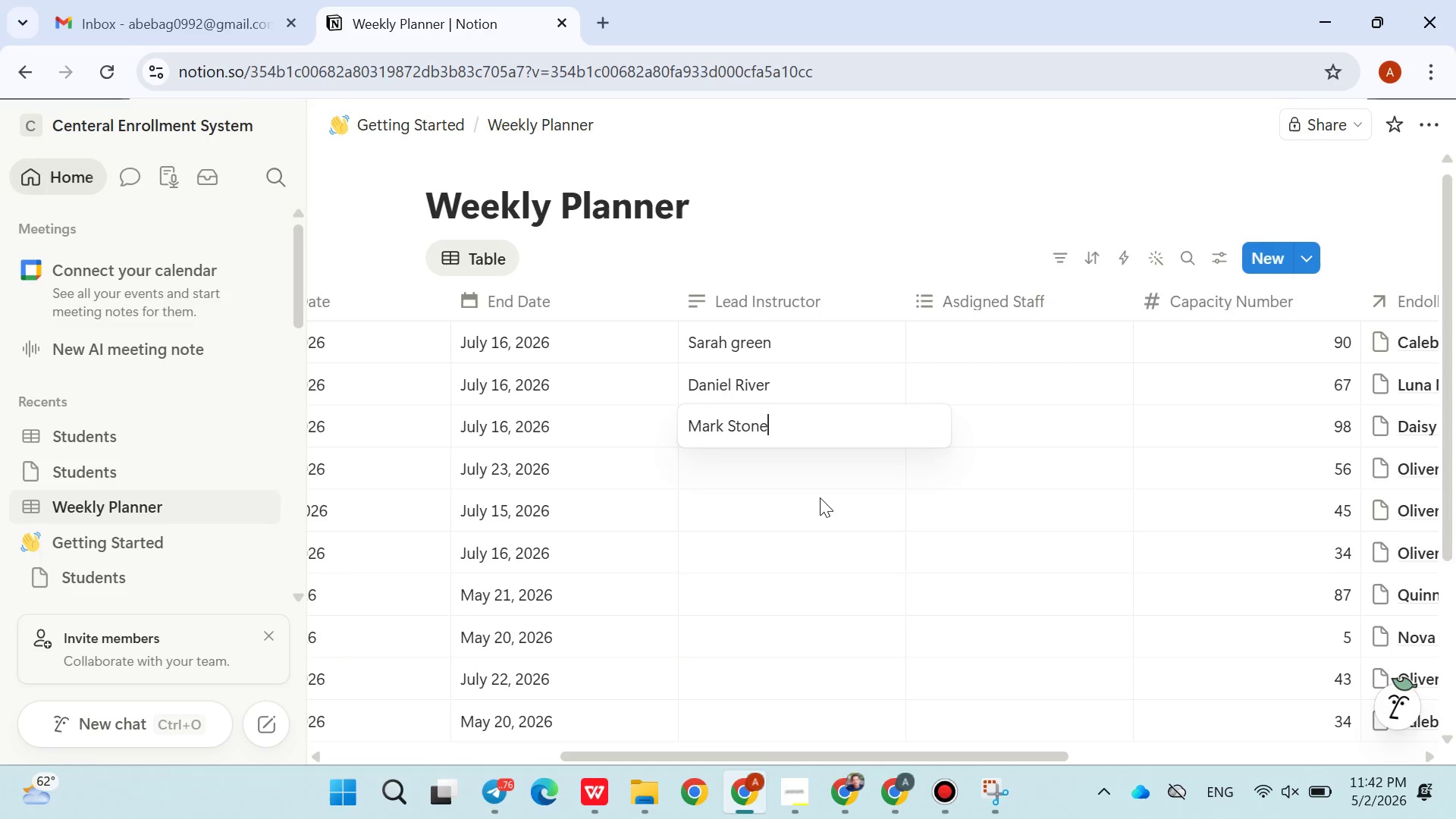 
wait(7.77)
 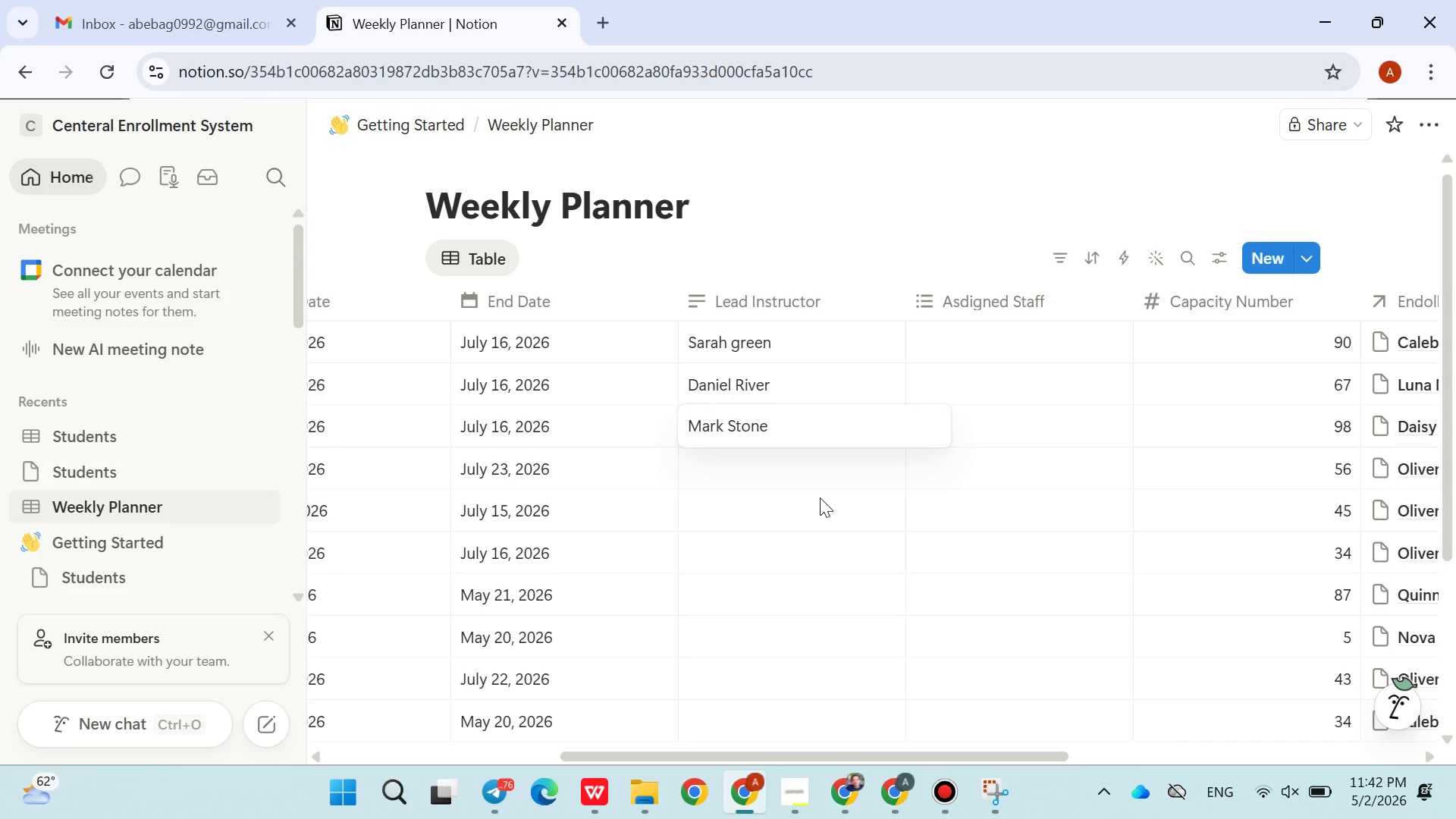 
key(Enter)
 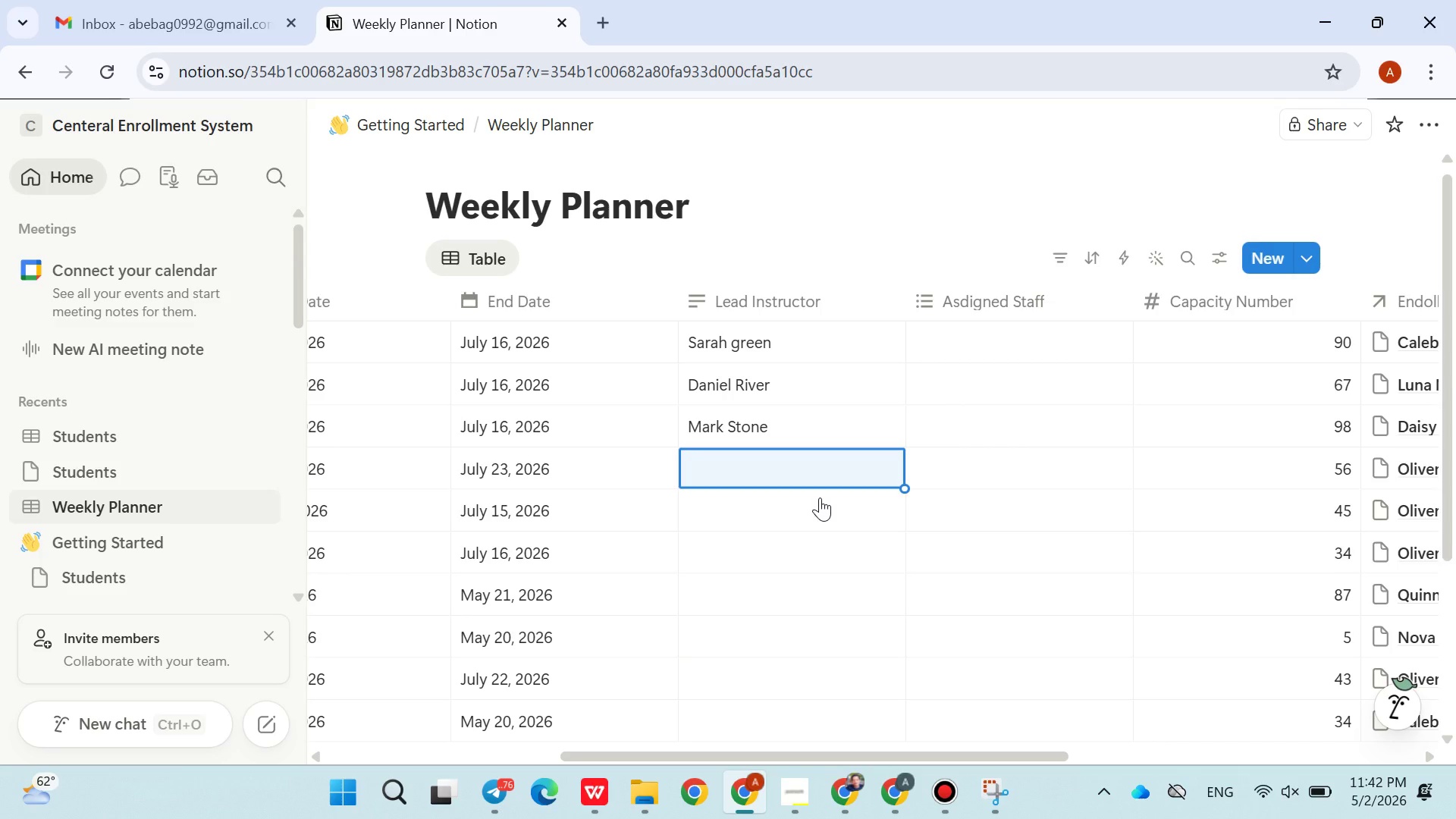 
type(Emily )
 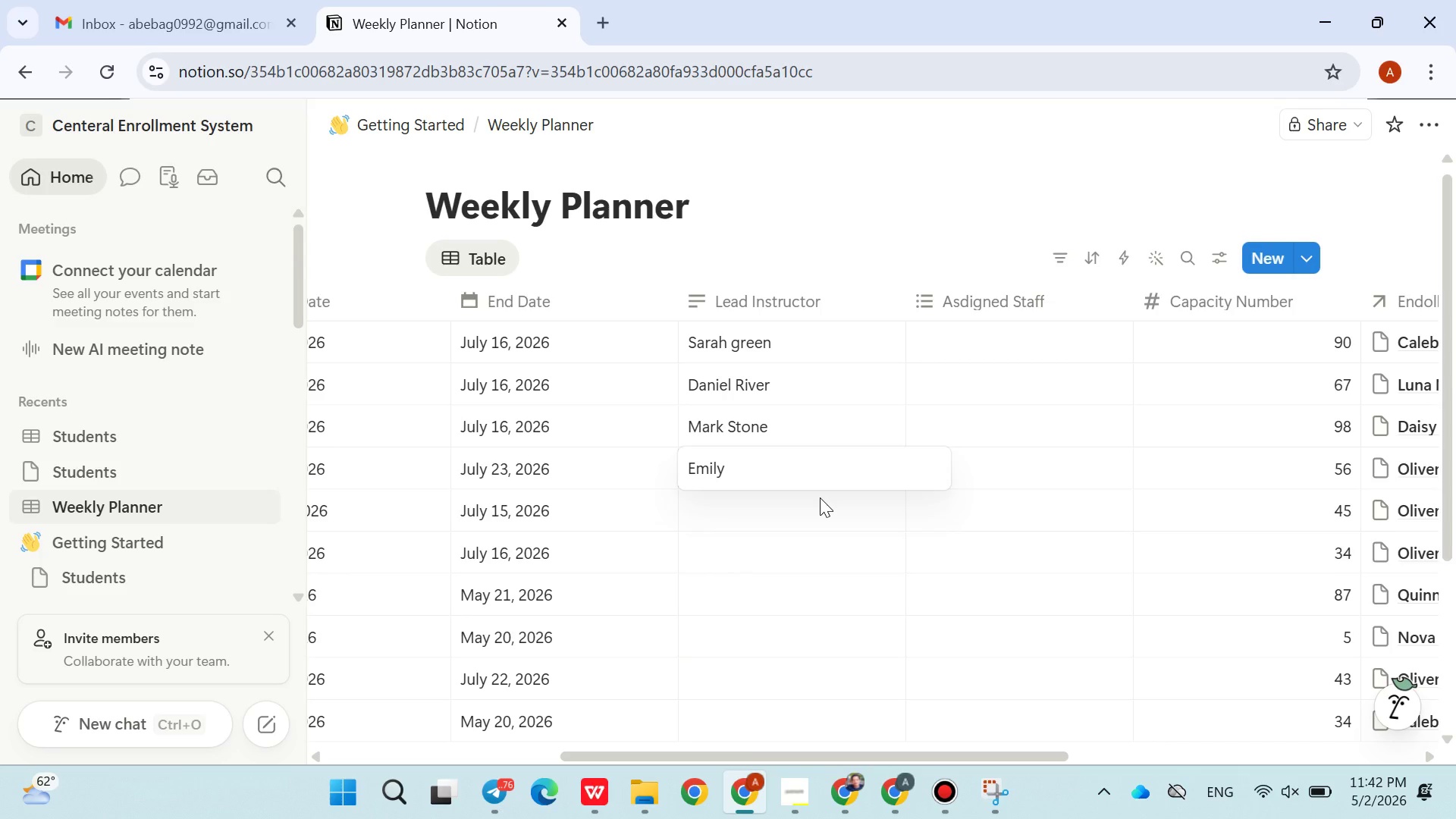 
type(Woods)
 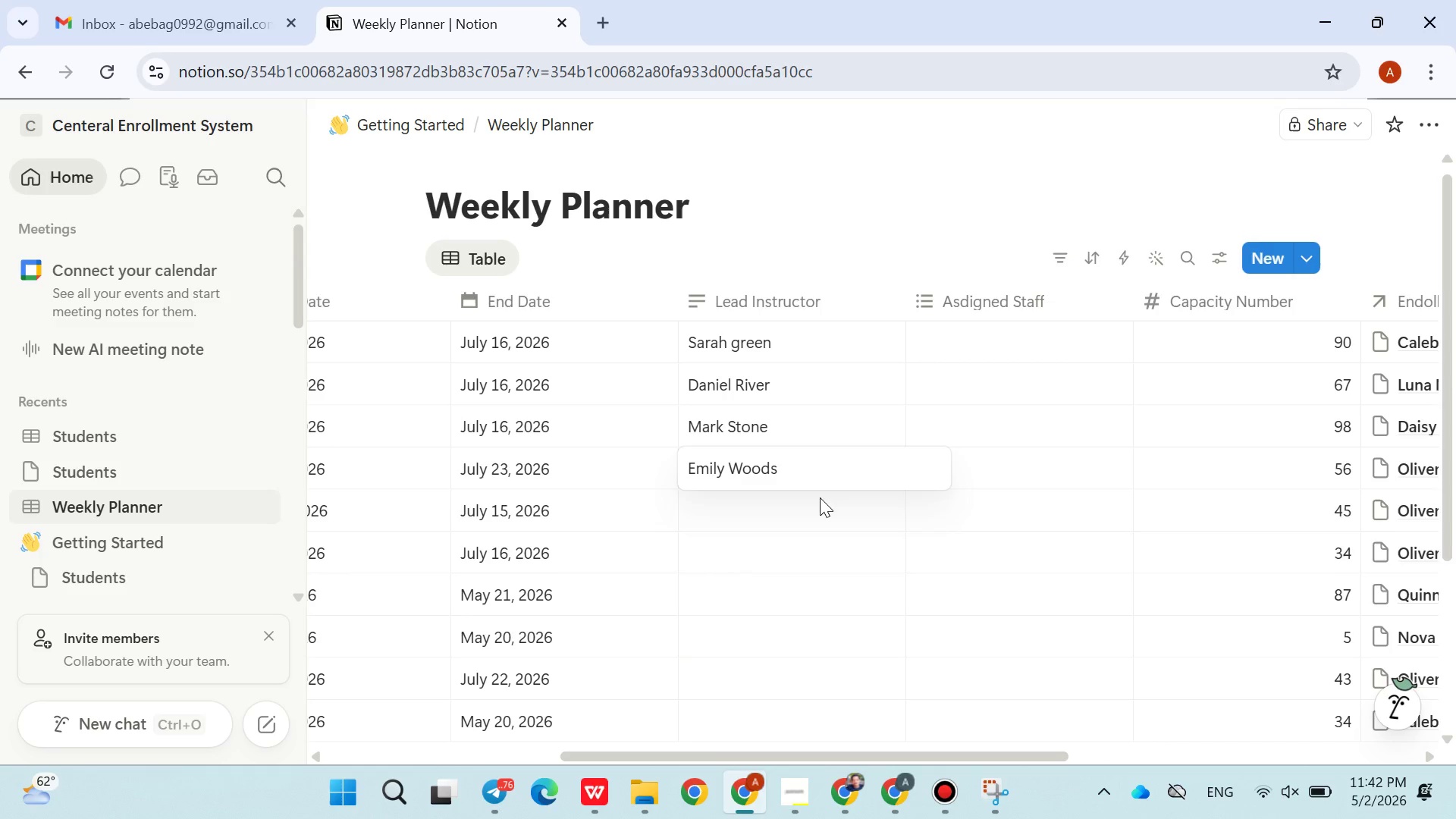 
key(Enter)
 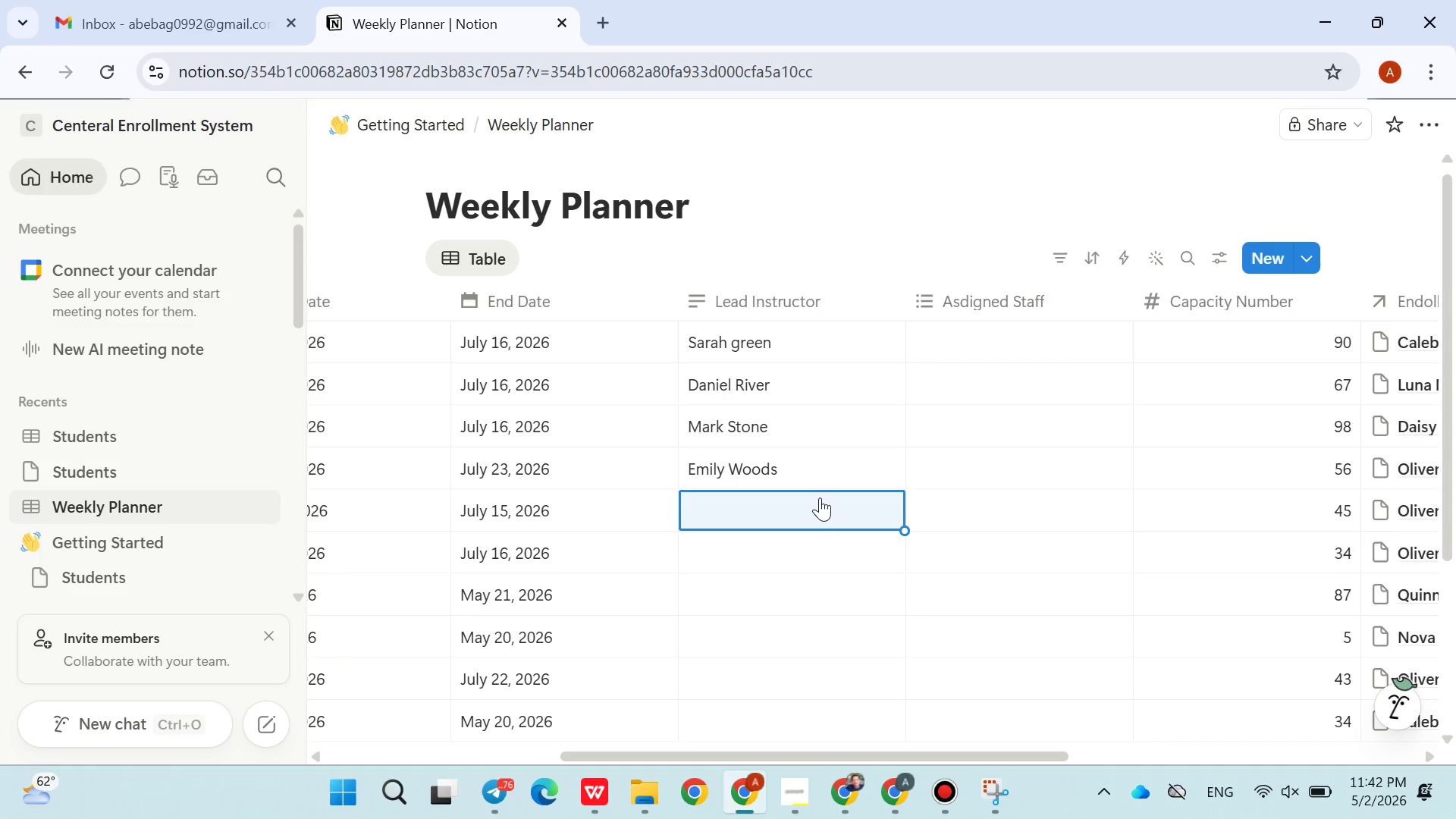 
wait(6.83)
 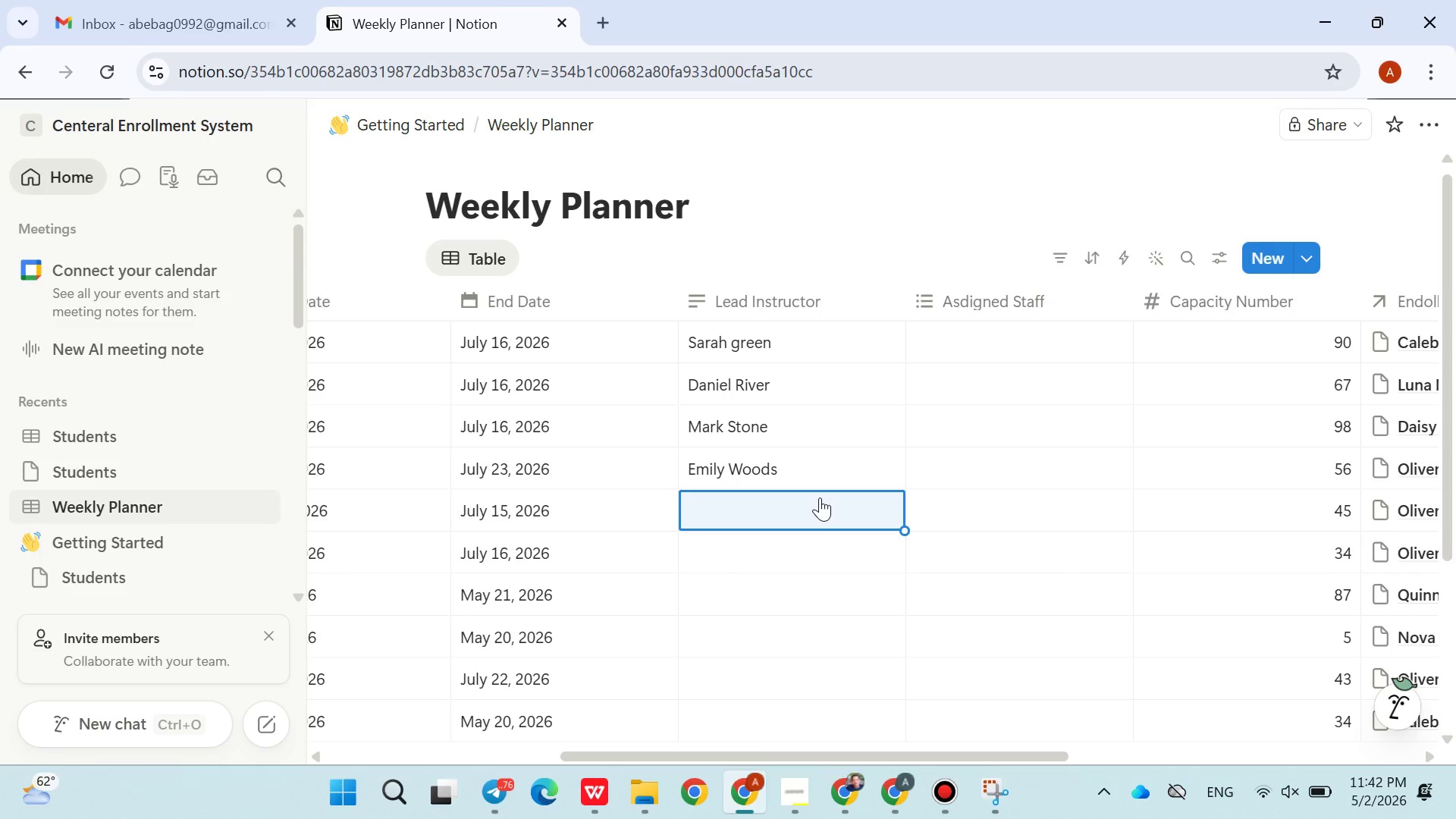 
type(Lisa Bloom)
 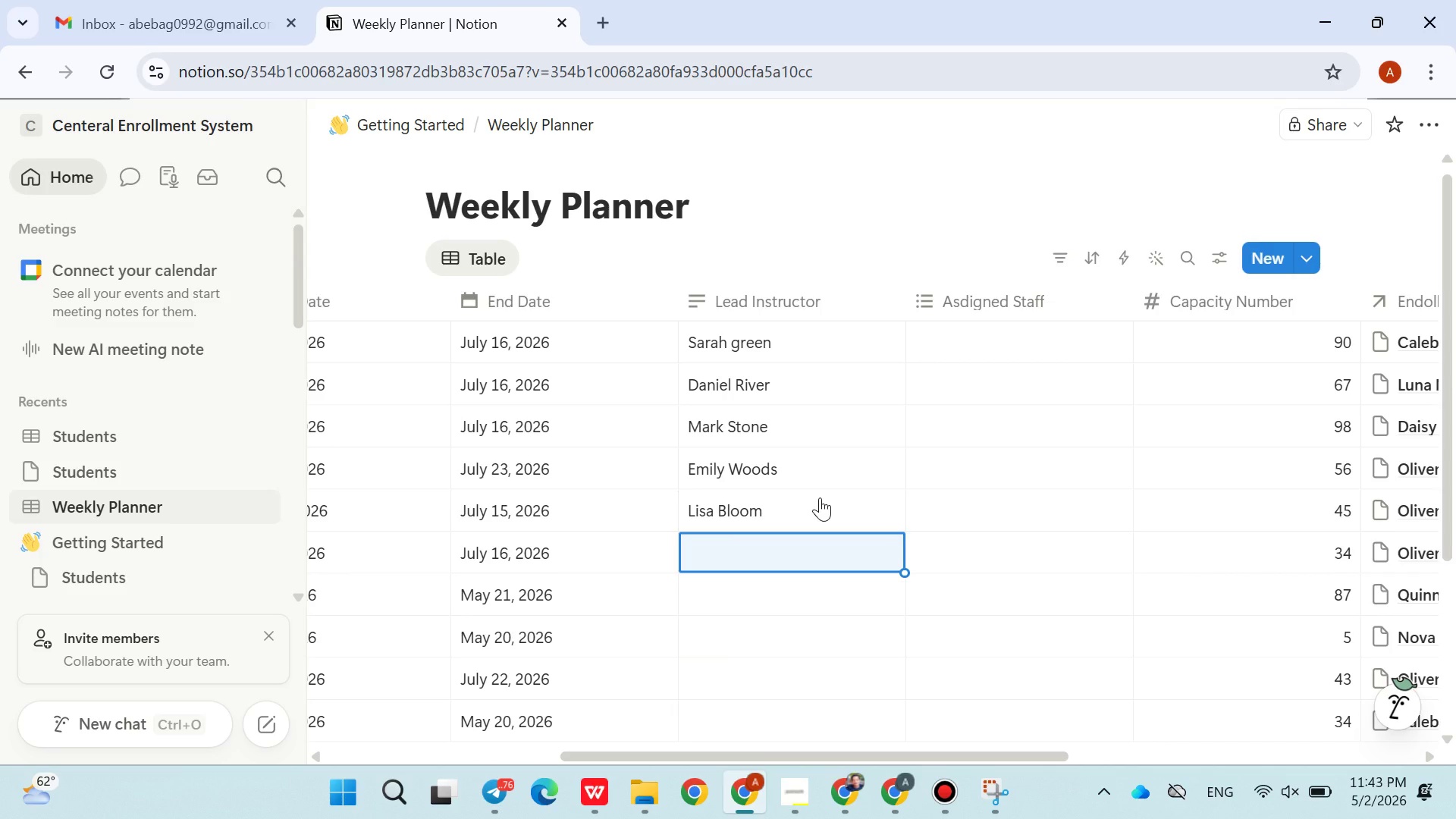 
 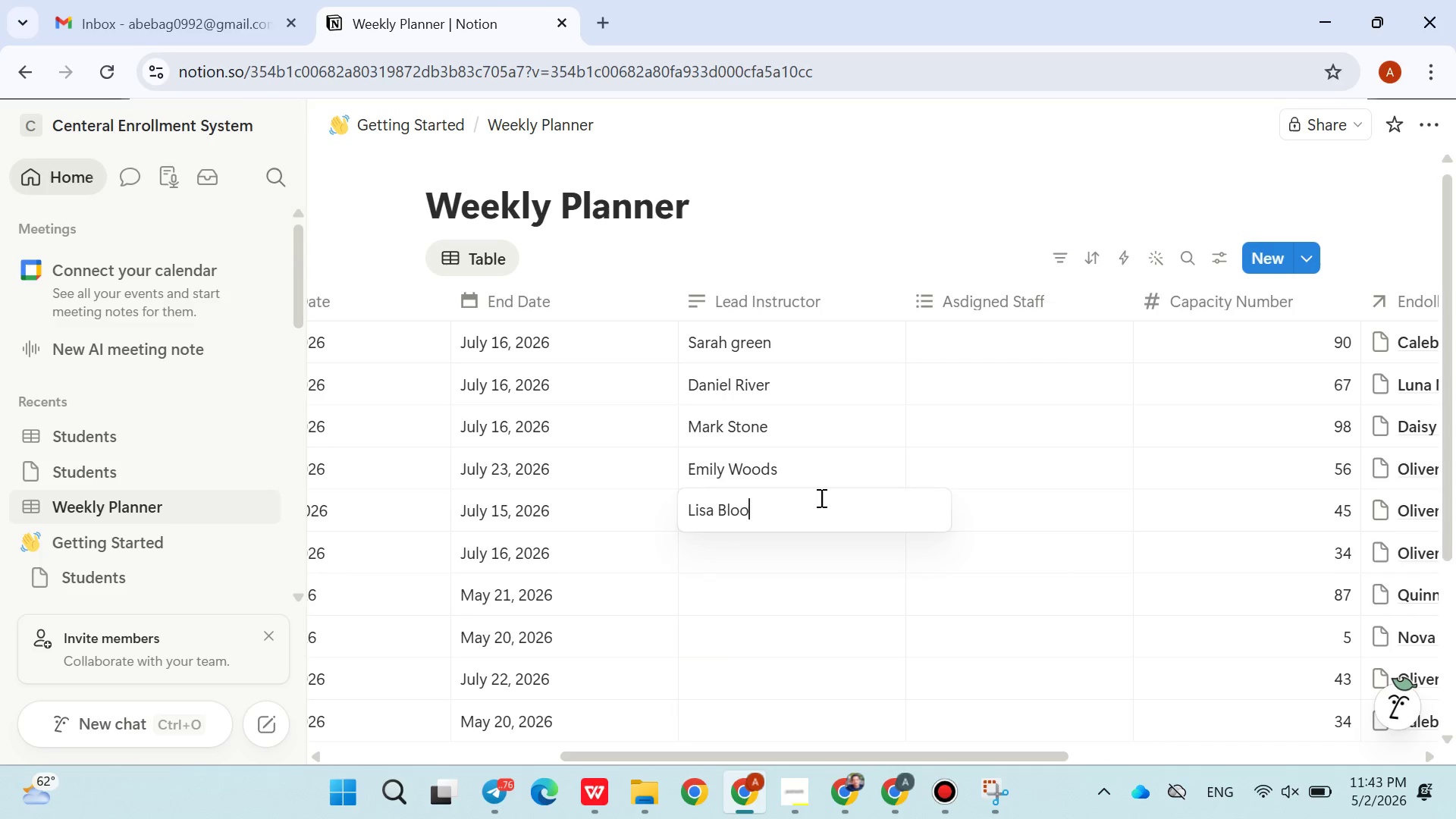 
key(Enter)
 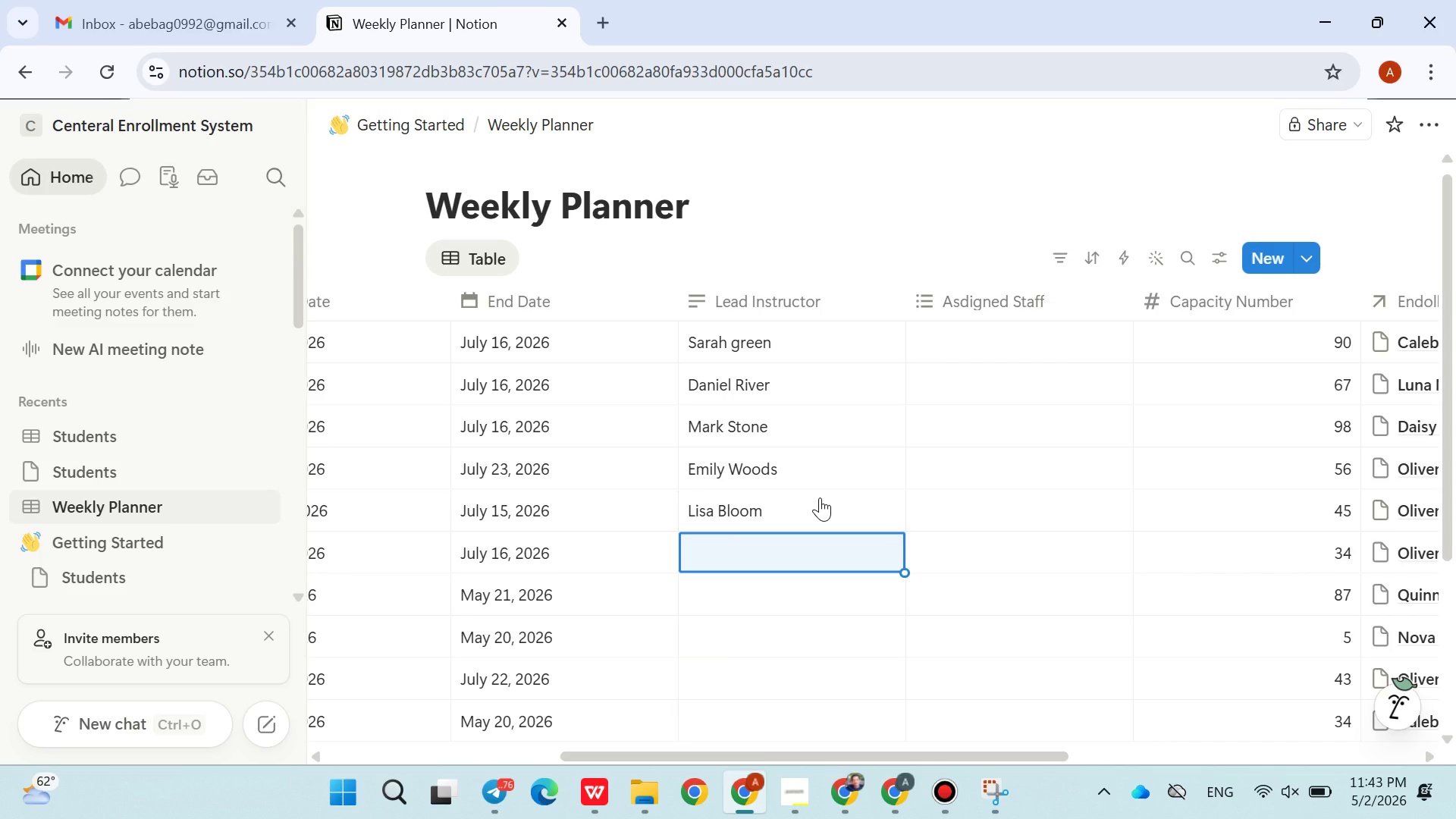 
wait(7.75)
 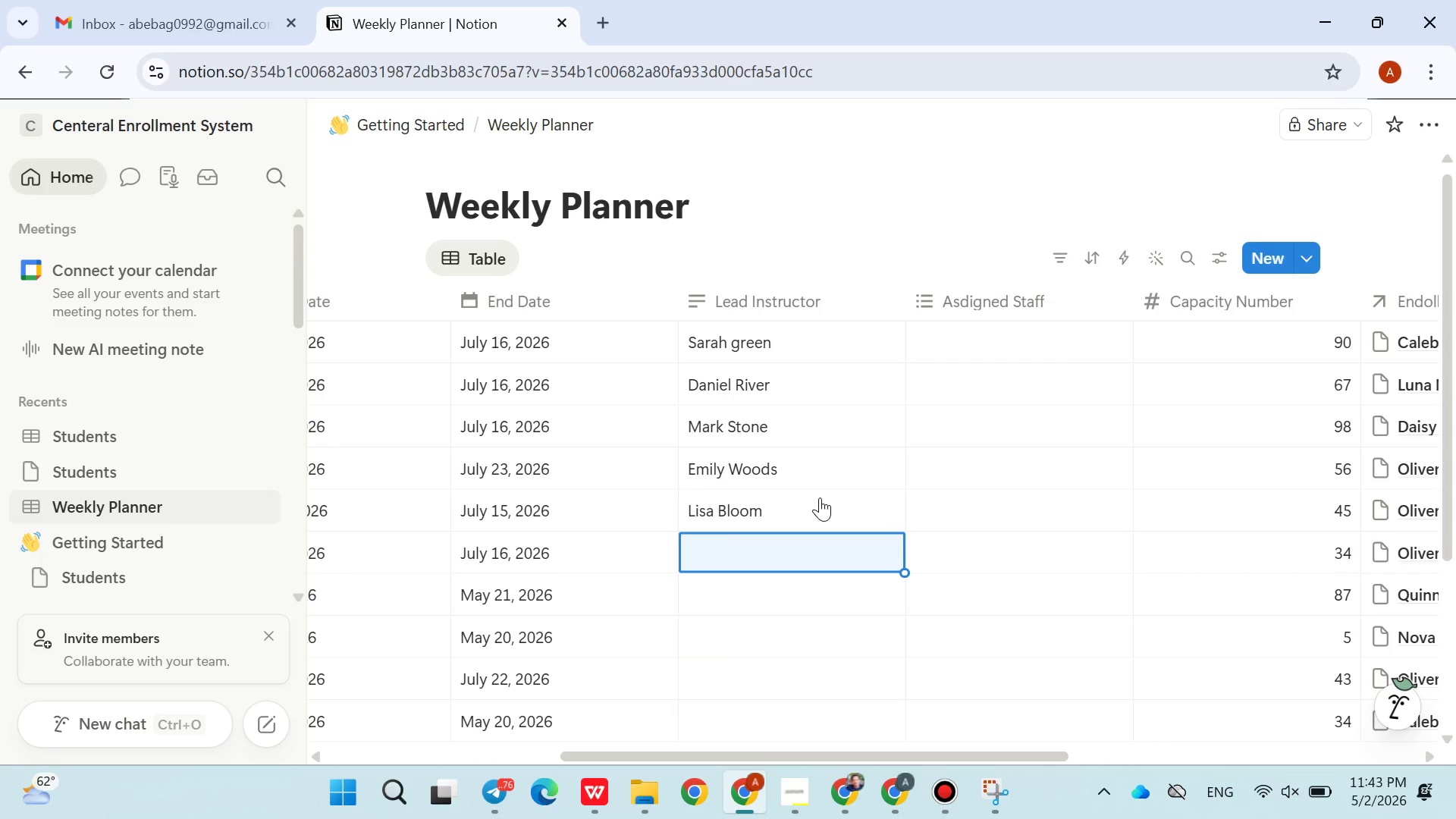 
type(Chris Peak)
 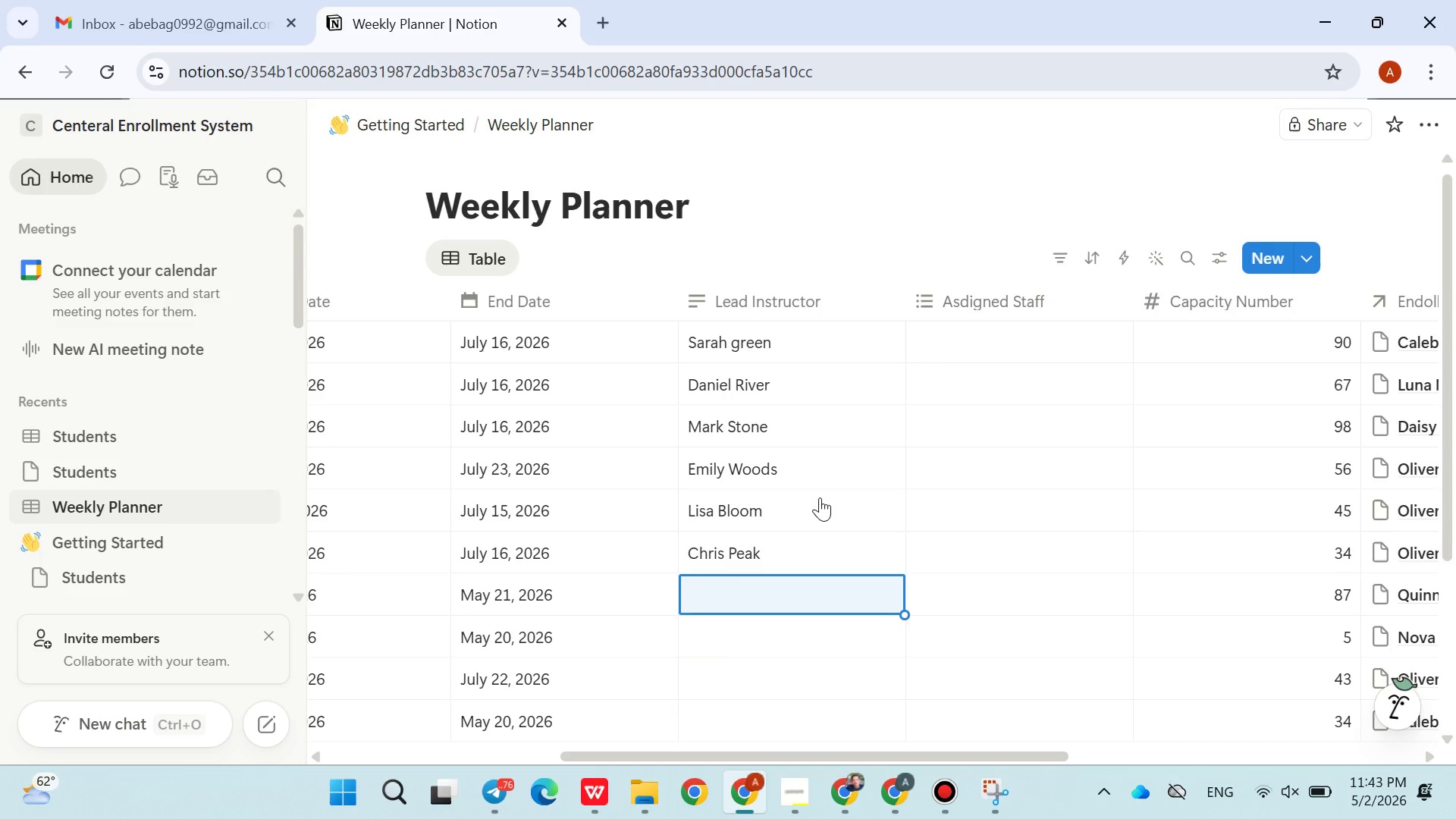 
 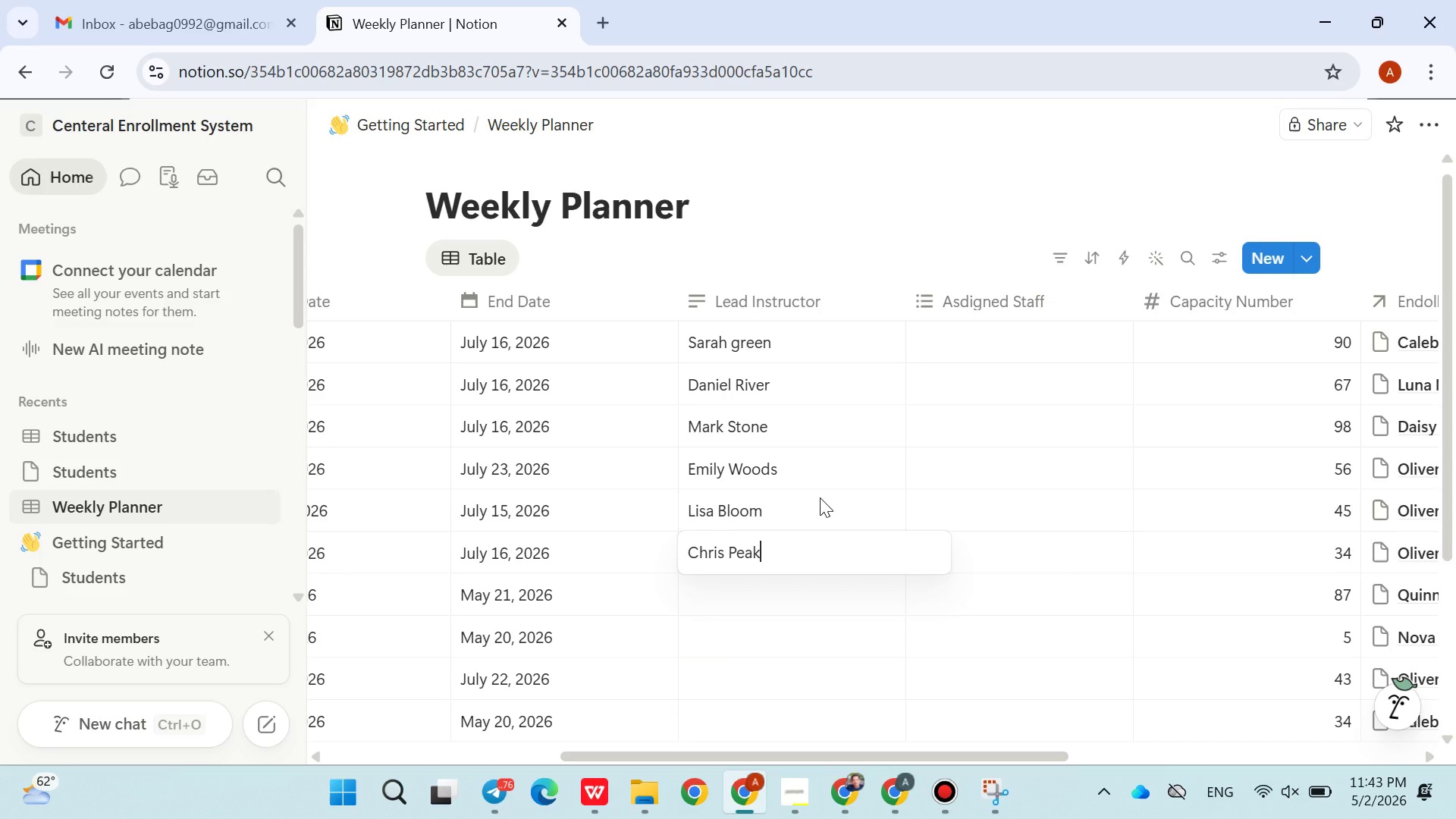 
key(Enter)
 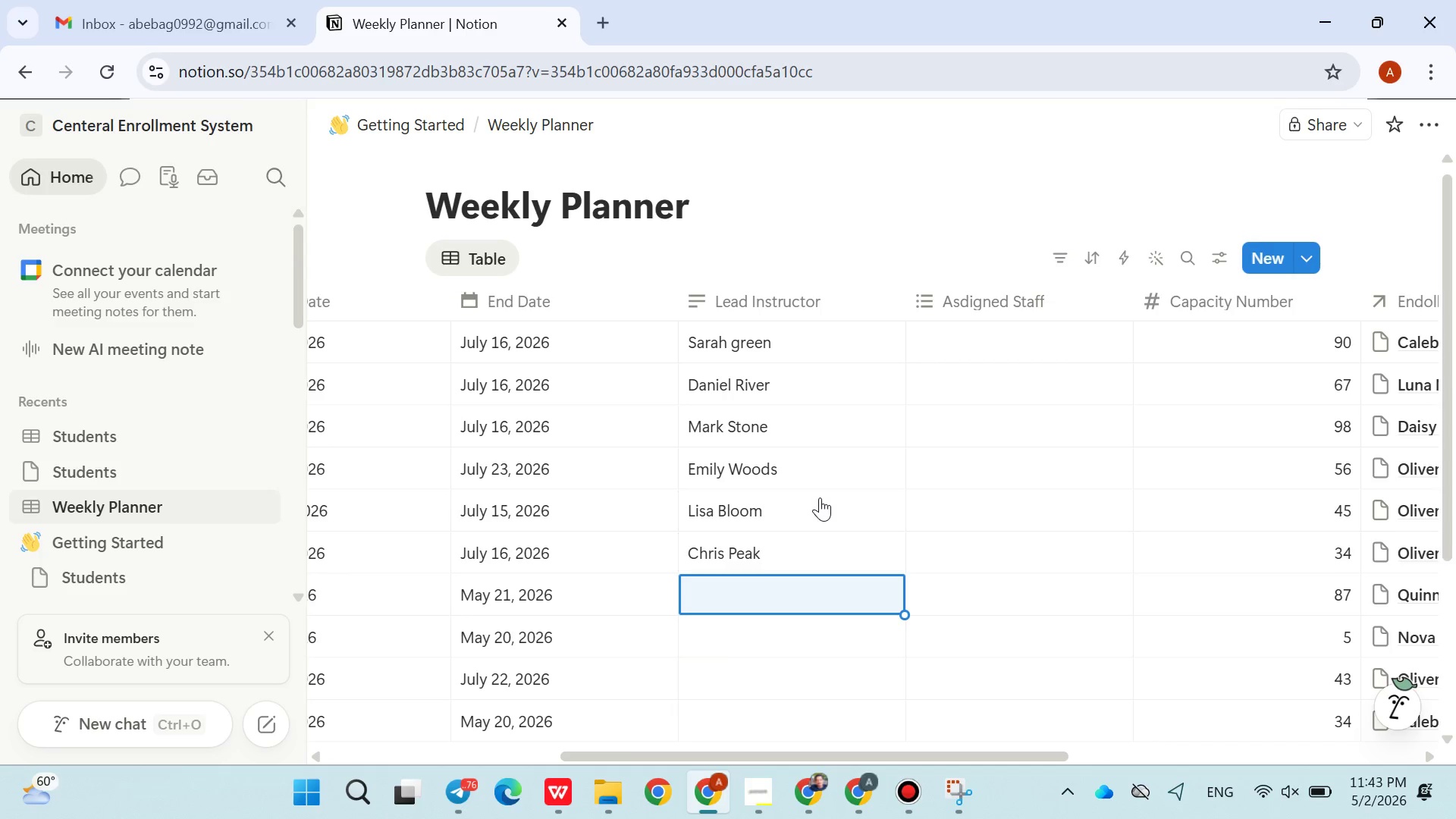 
wait(5.98)
 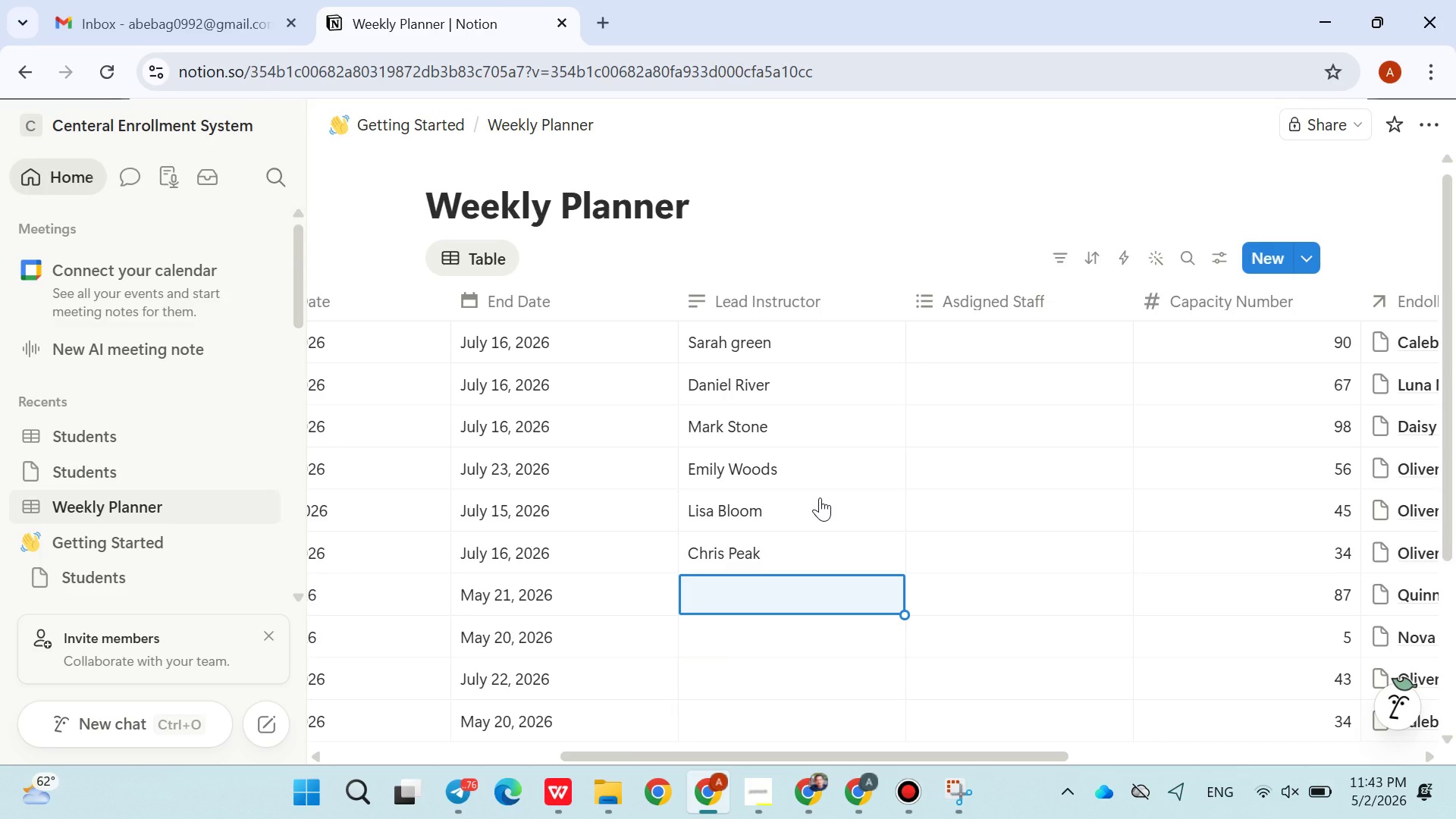 
type(Anna F)
 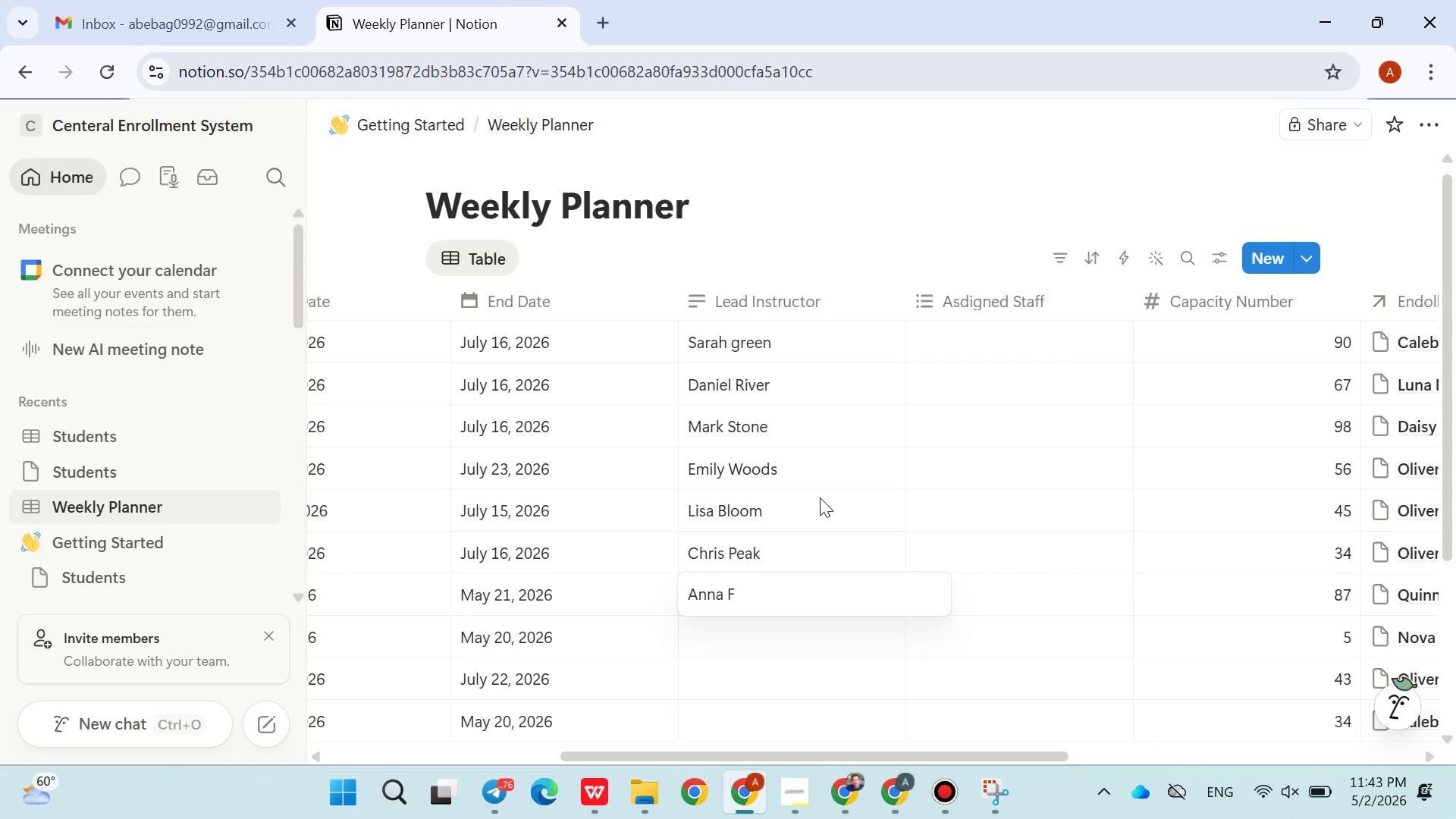 
type(lame)
 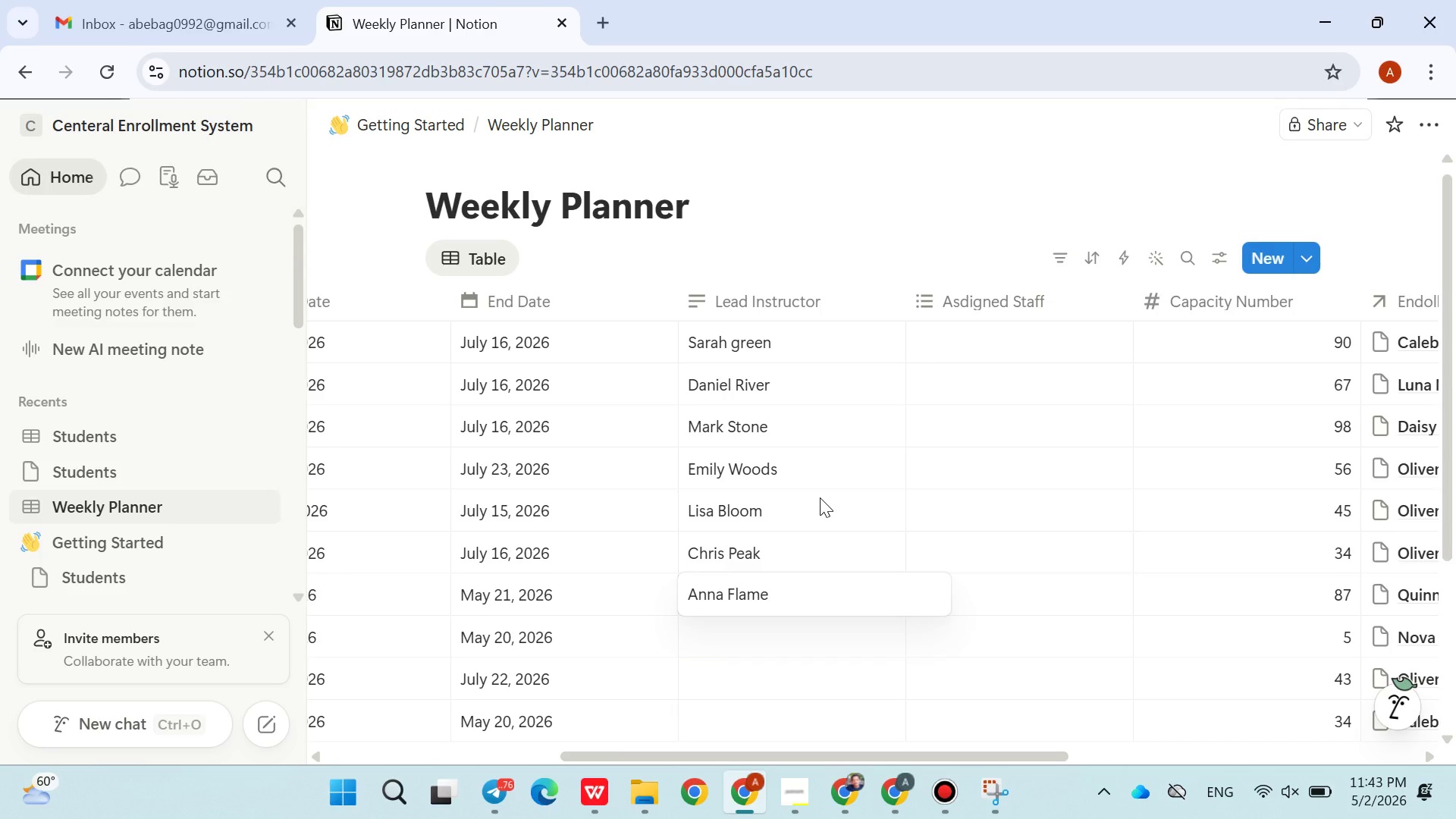 
key(Enter)
 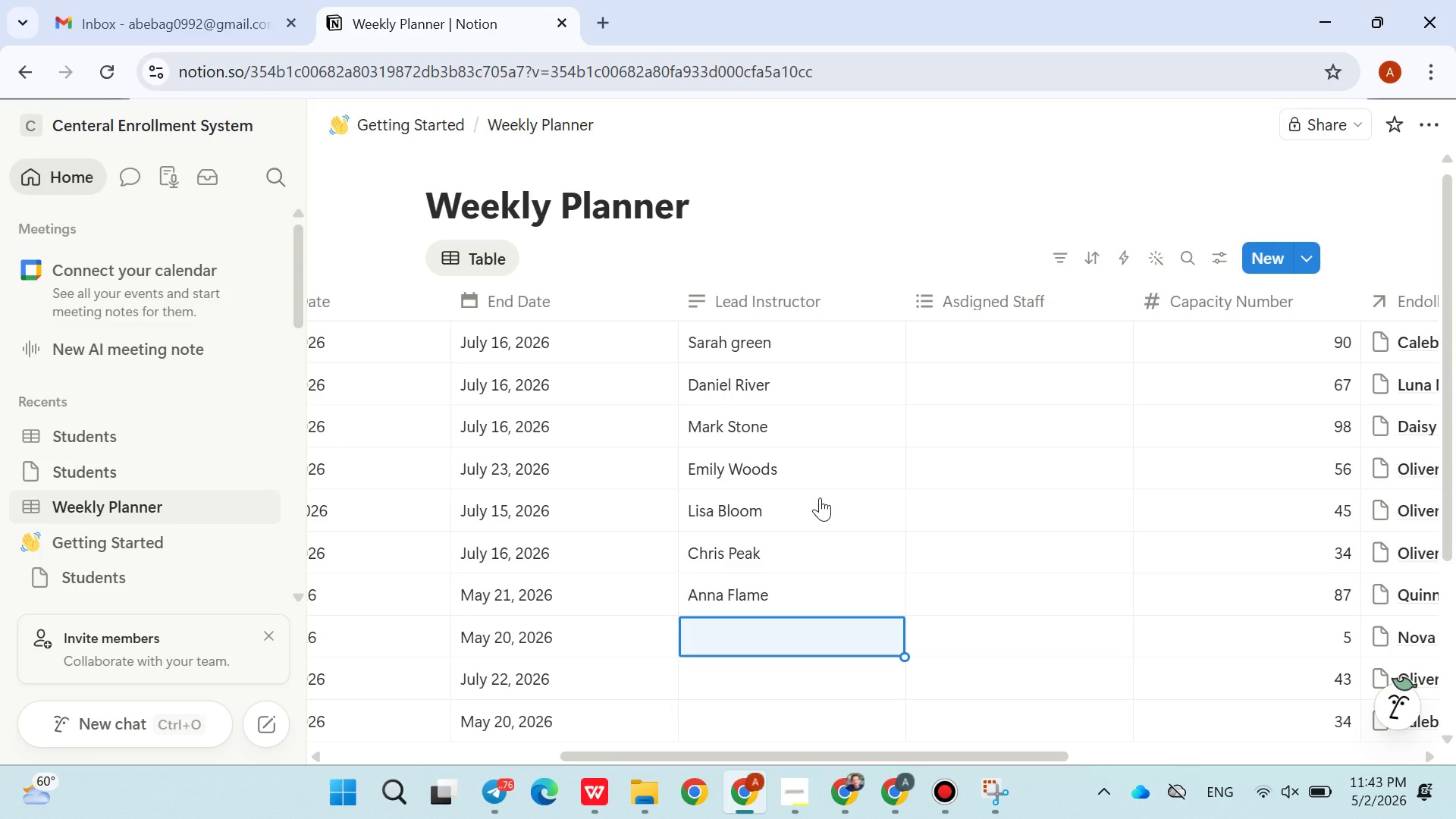 
wait(6.39)
 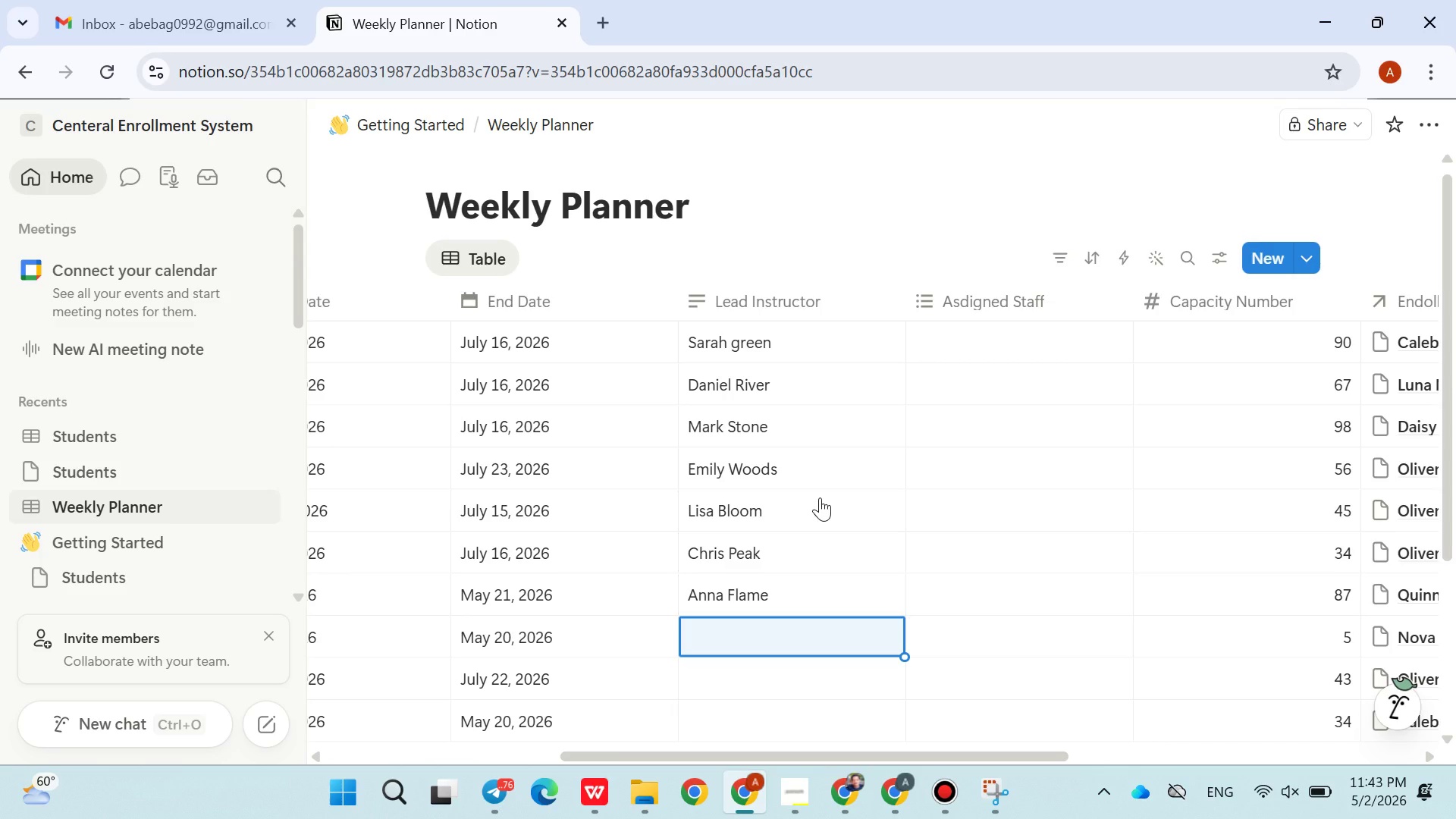 
type(tom )
 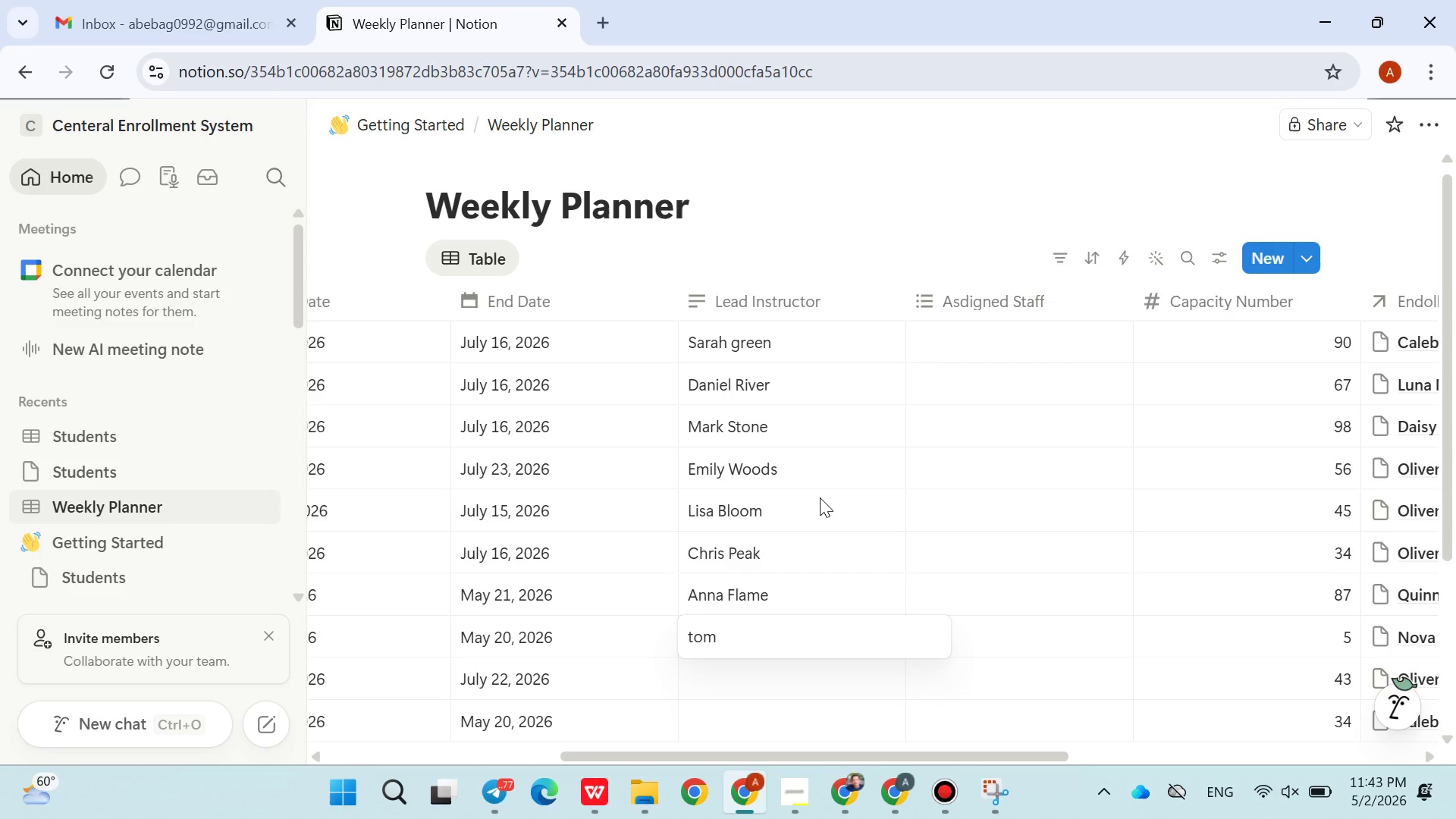 
key(Control+ControlLeft)
 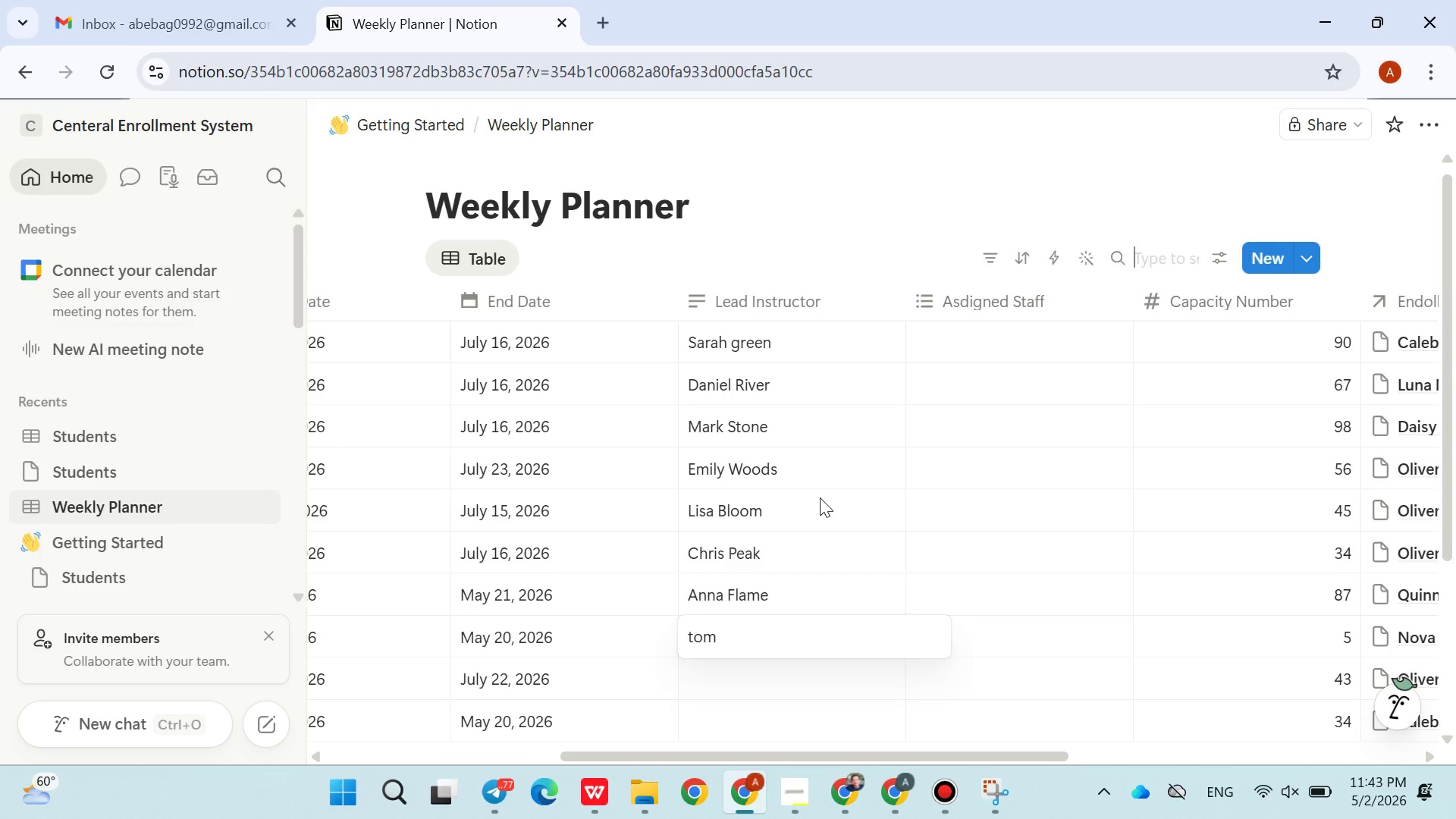 
key(Control+F)
 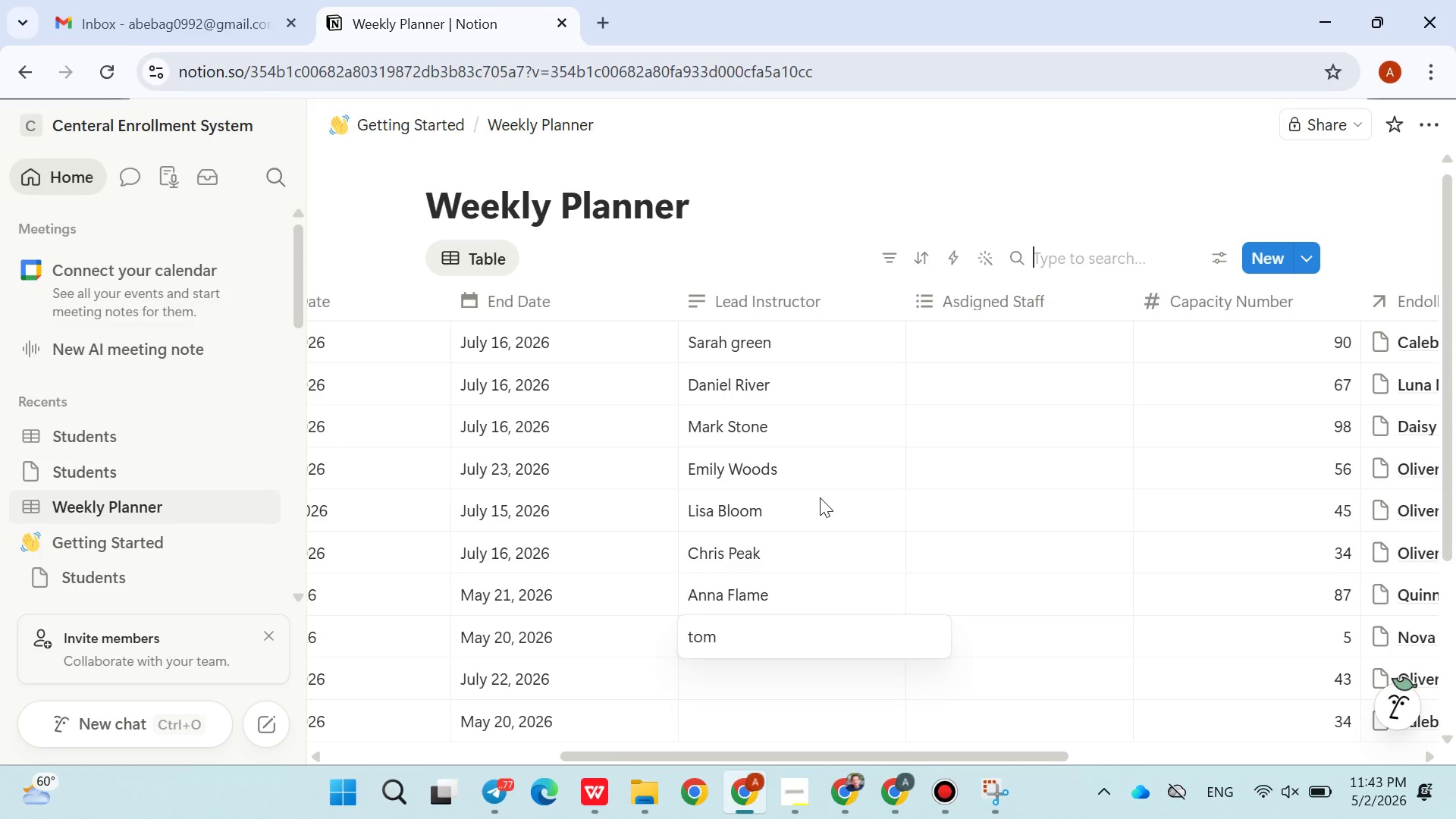 
type(ie)
 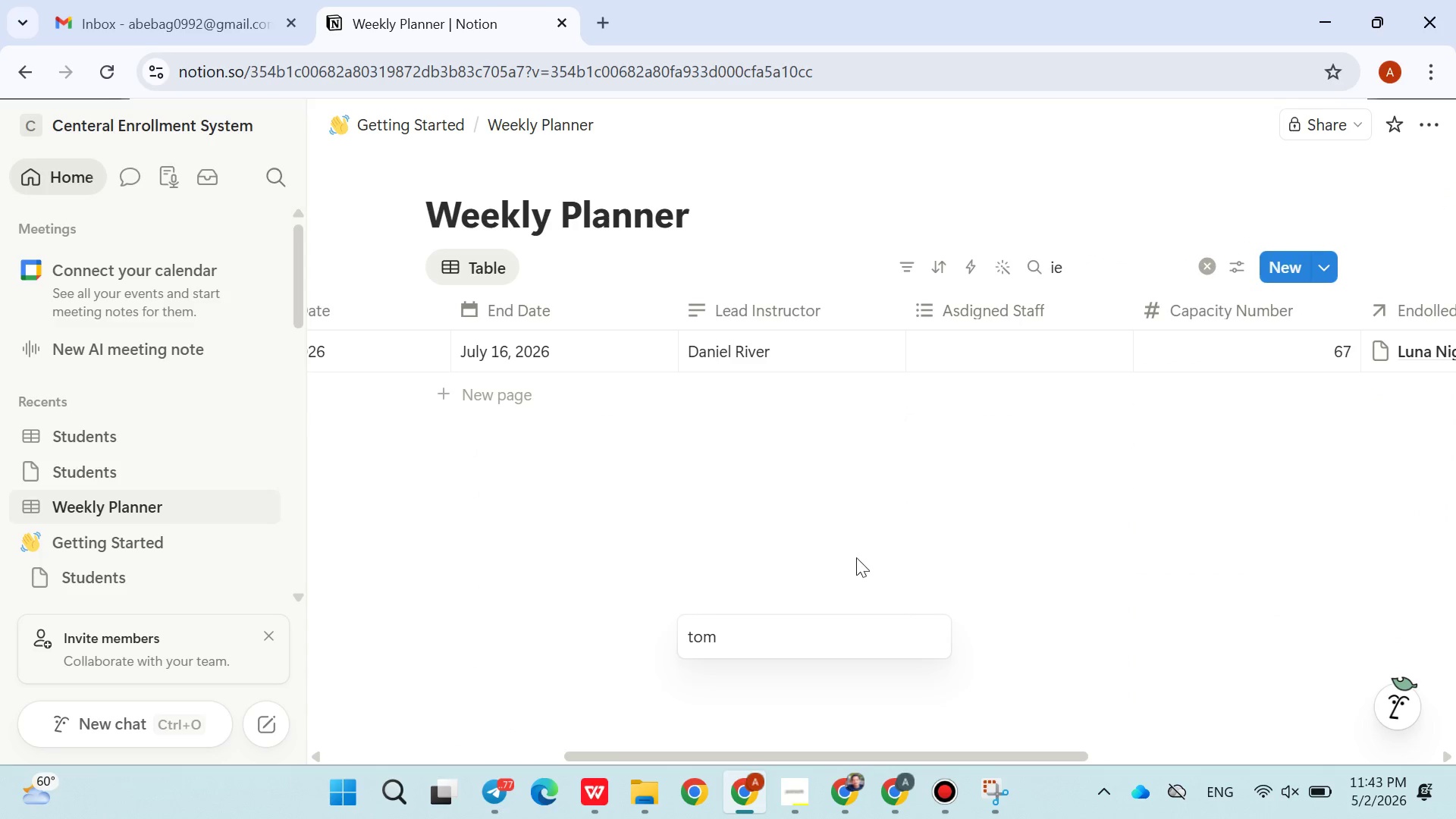 
left_click([860, 679])
 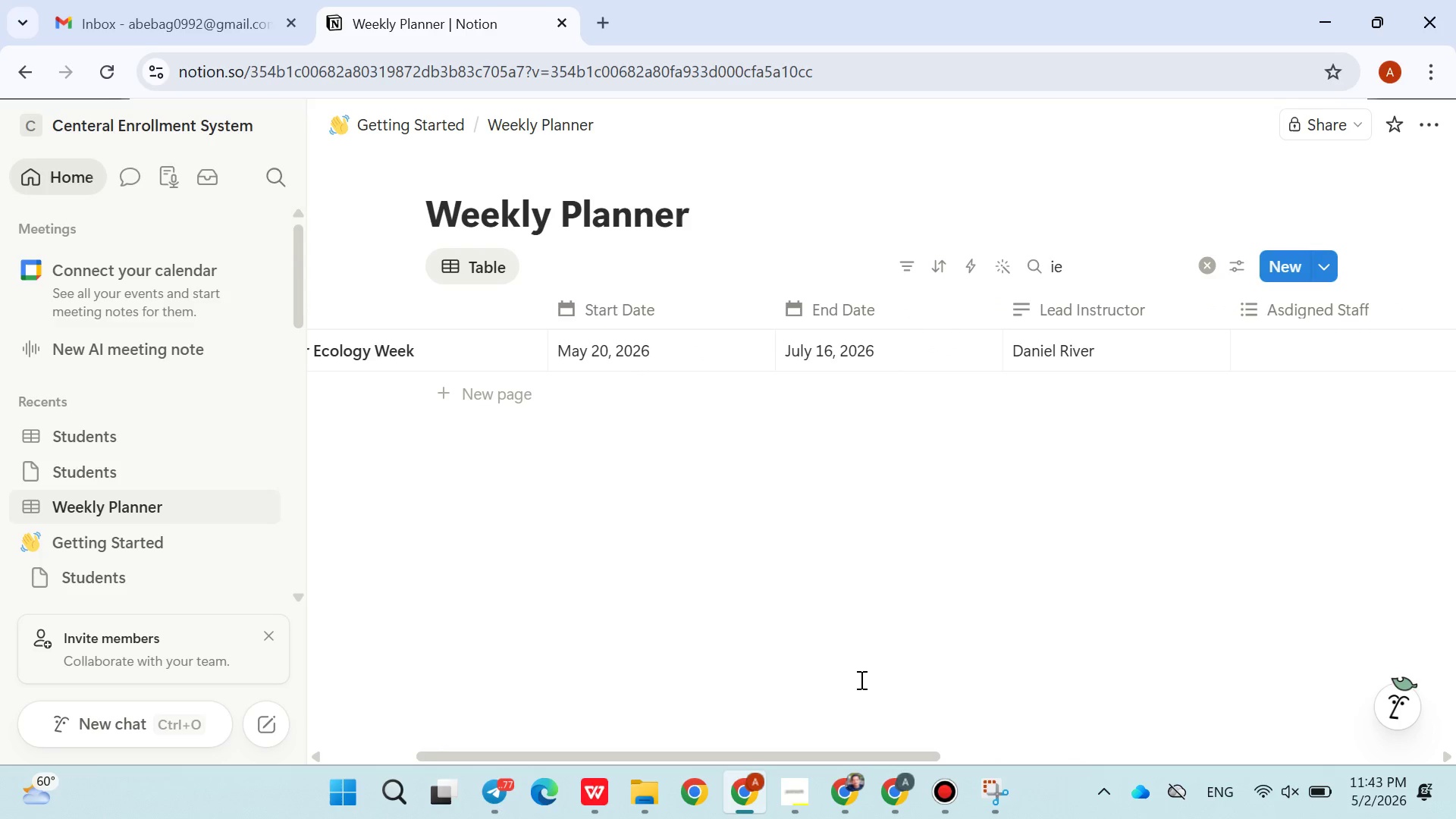 
left_click([806, 648])
 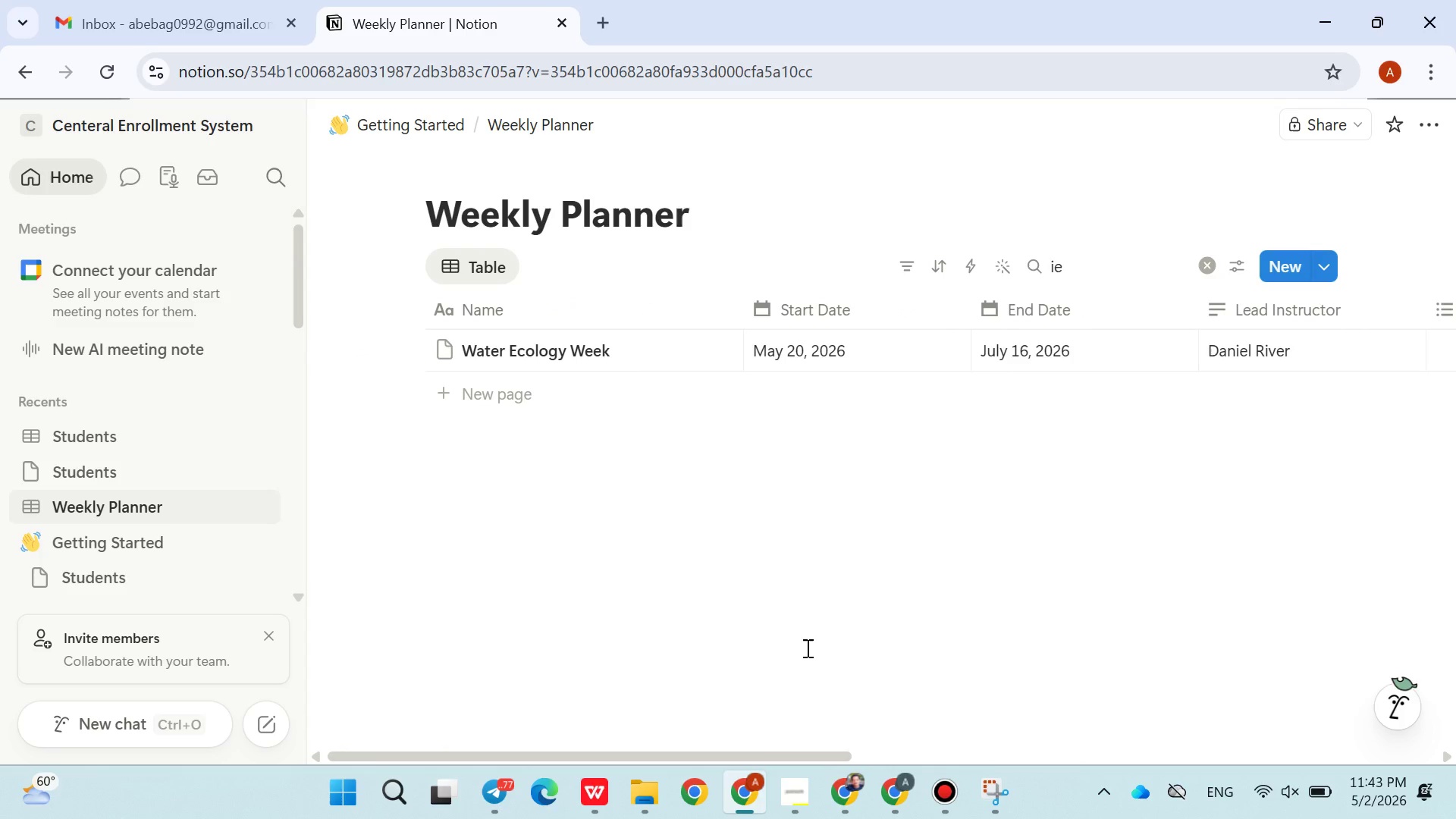 
key(Control+Z)
 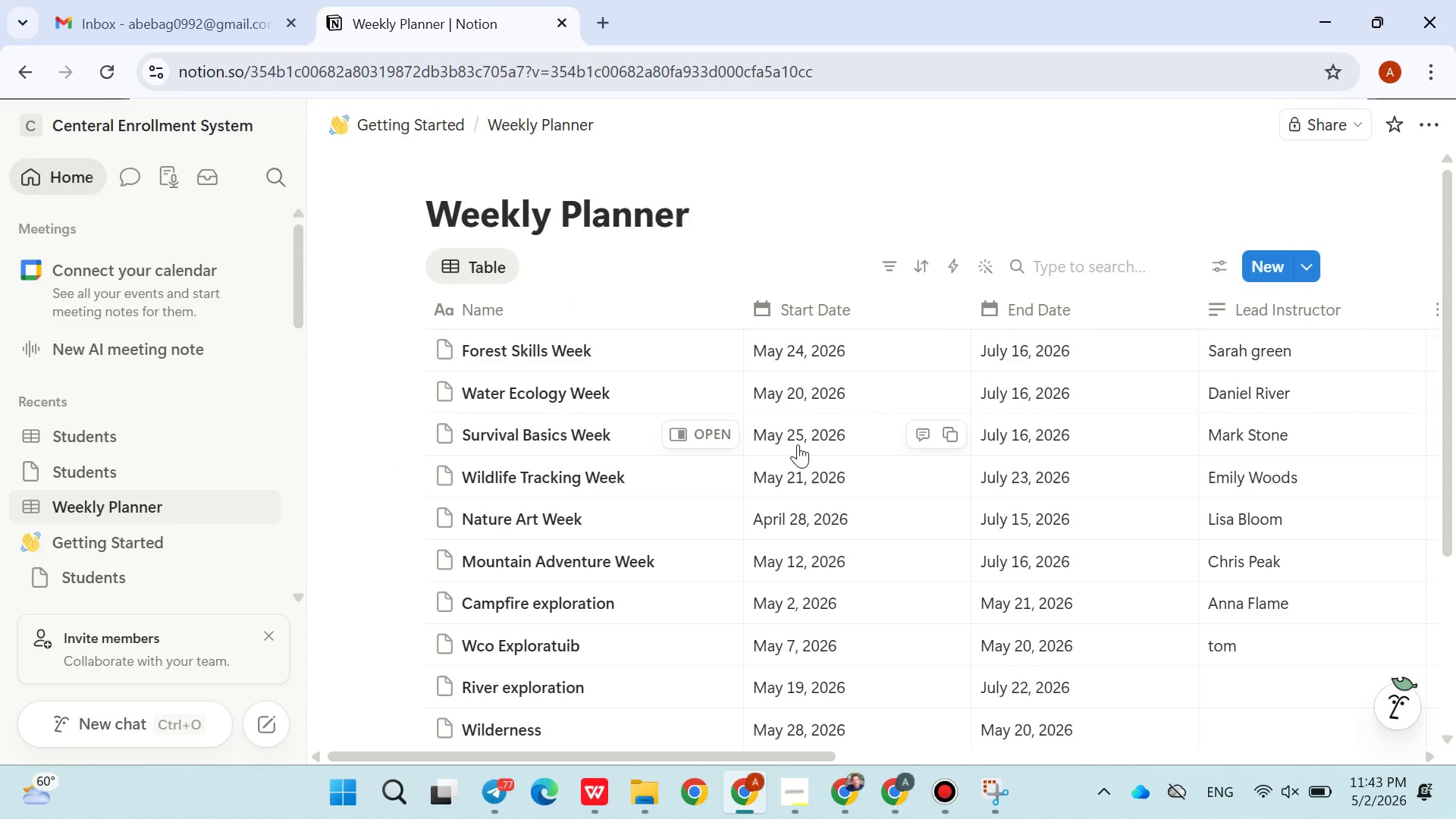 
left_click([828, 250])
 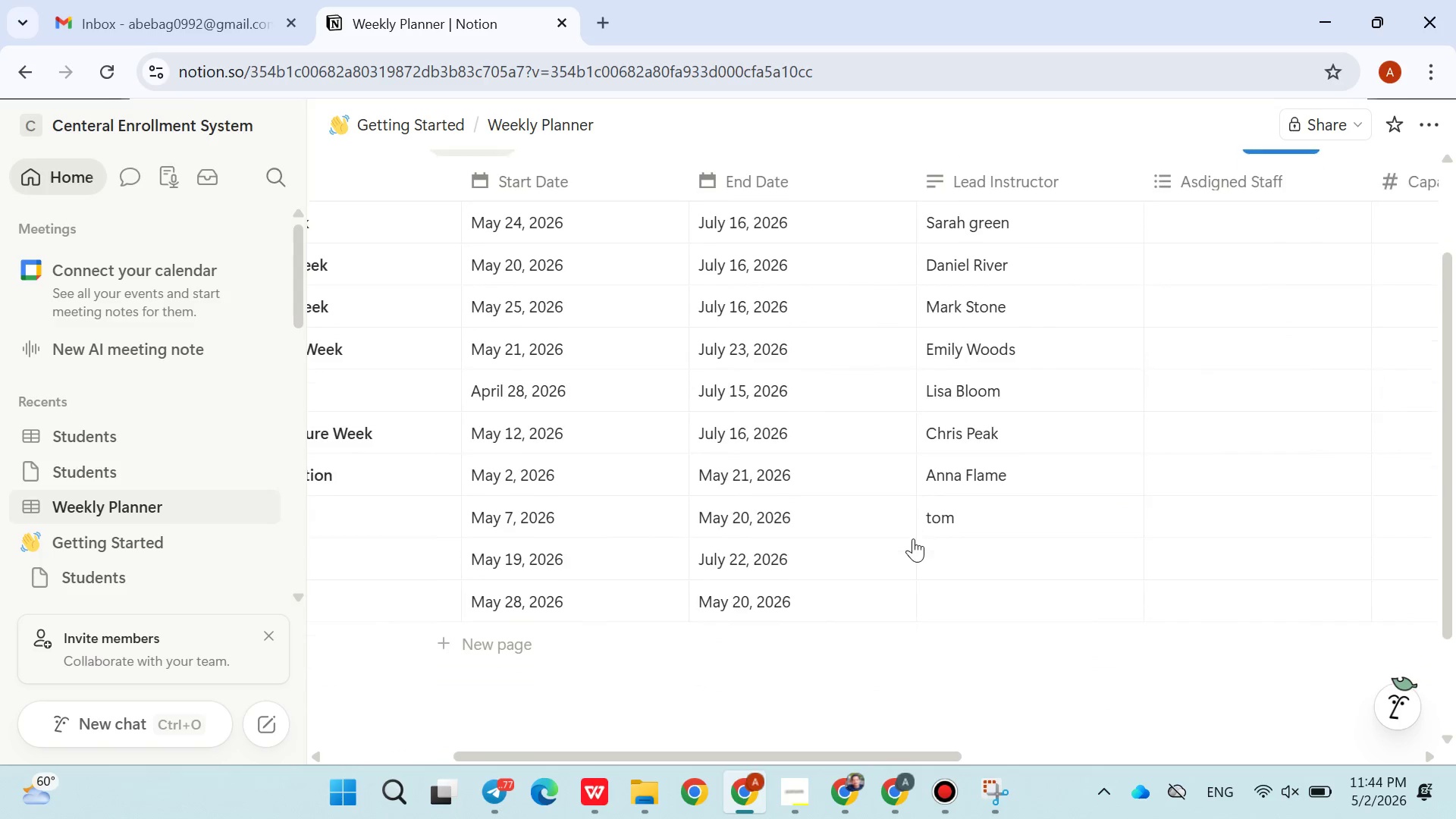 
left_click([983, 516])
 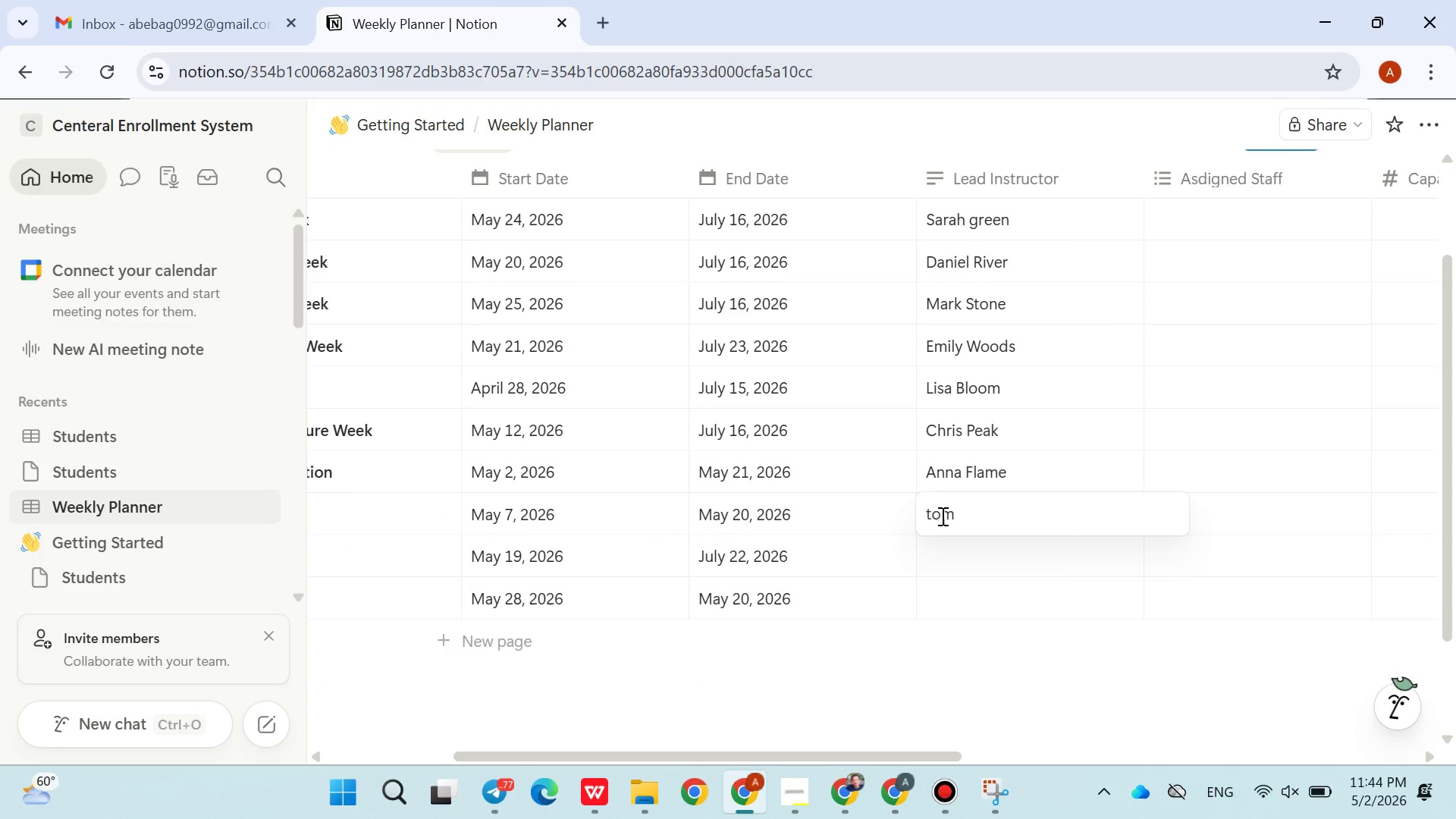 
double_click([939, 516])
 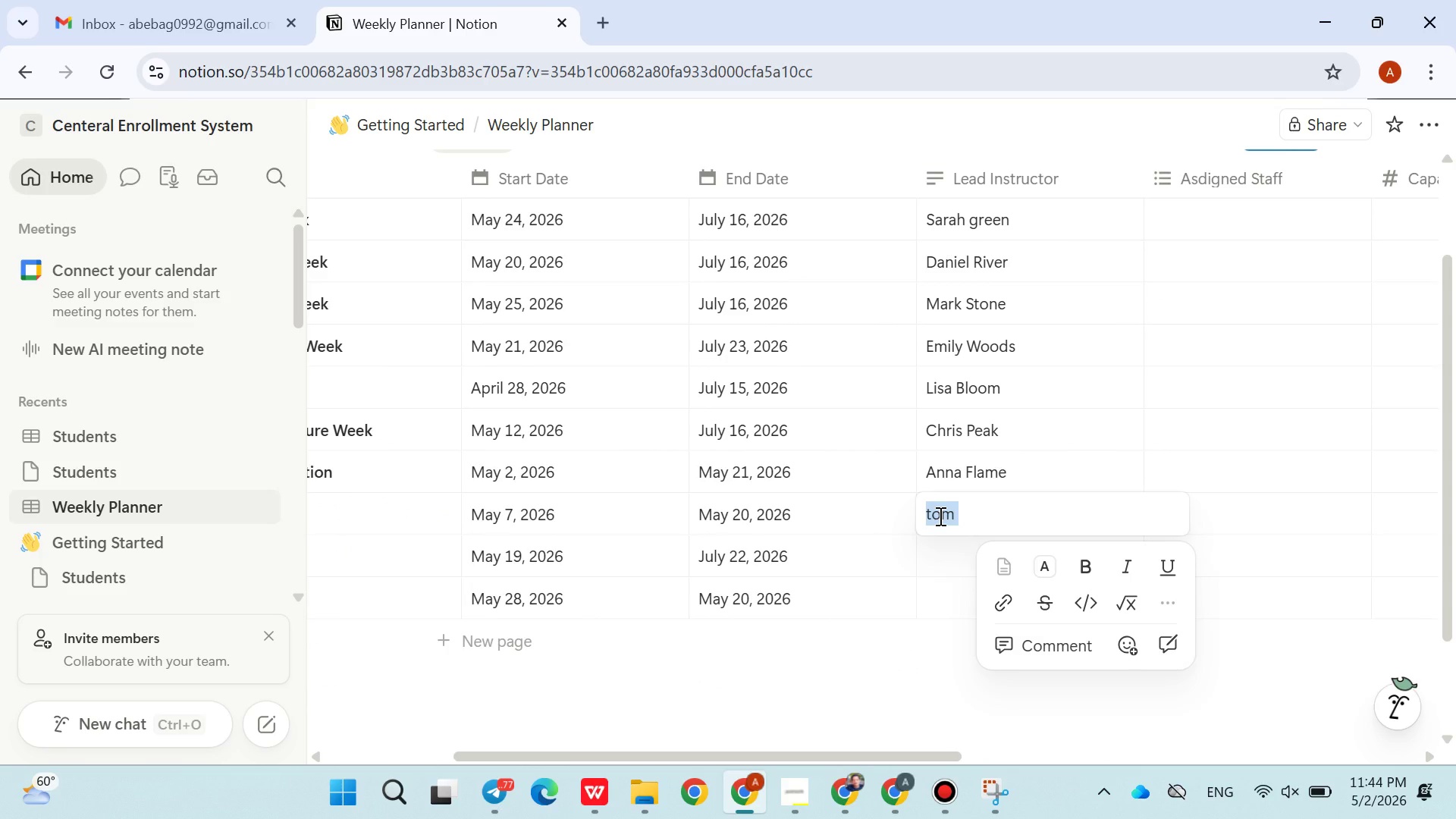 
type(Thom)
 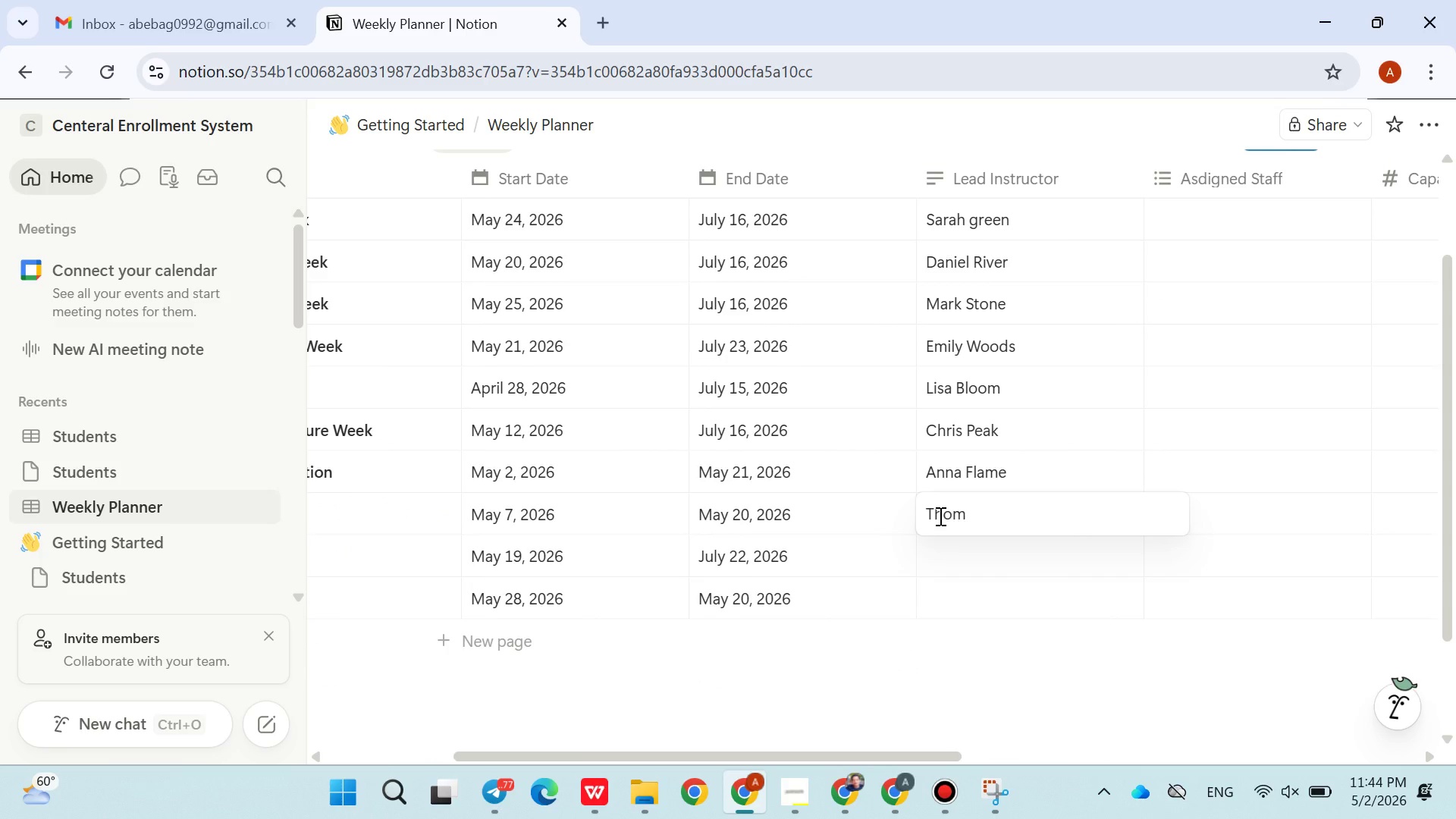 
key(Backspace)
key(Backspace)
key(Backspace)
type(om )
 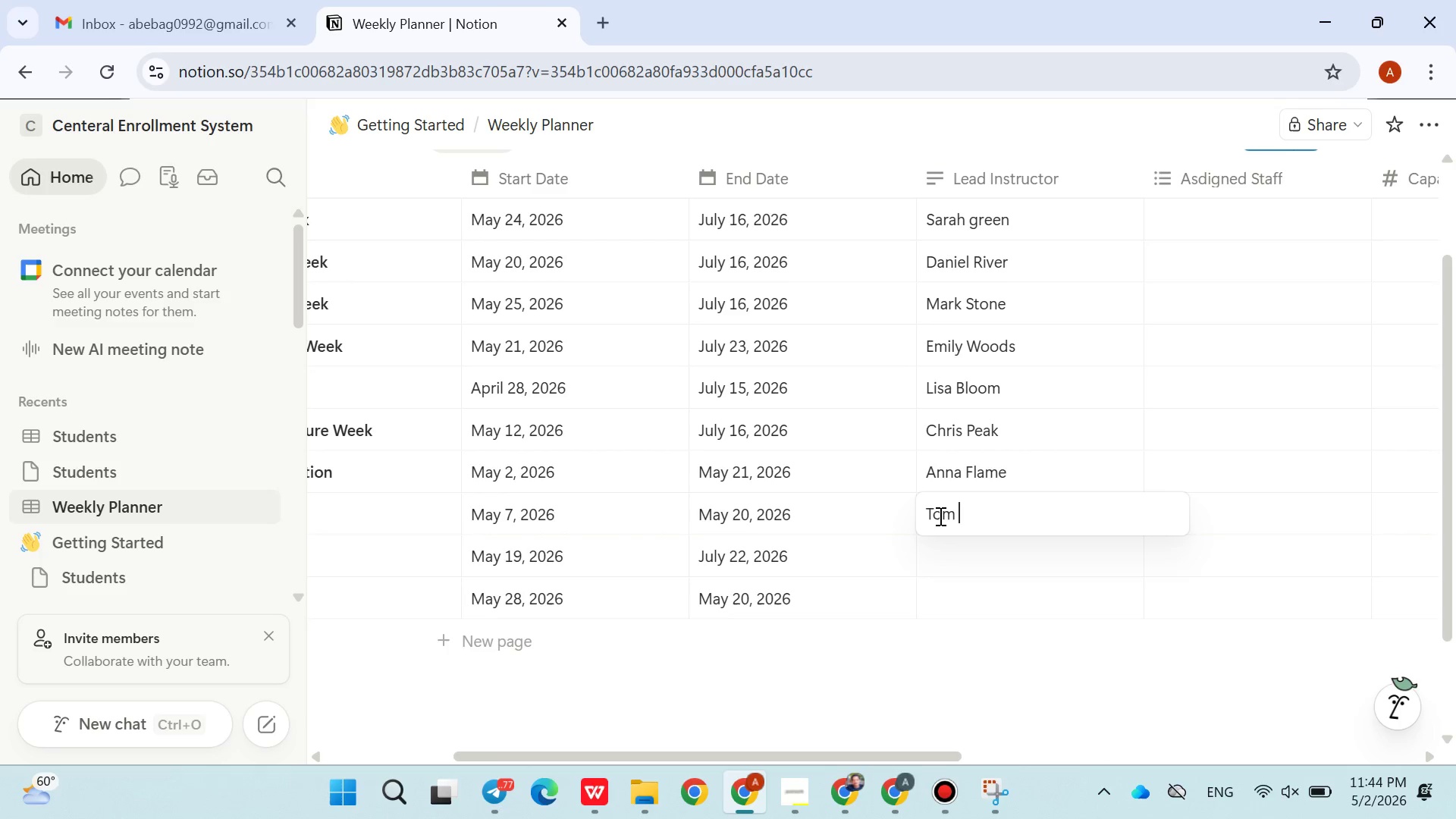 
type(Field)
 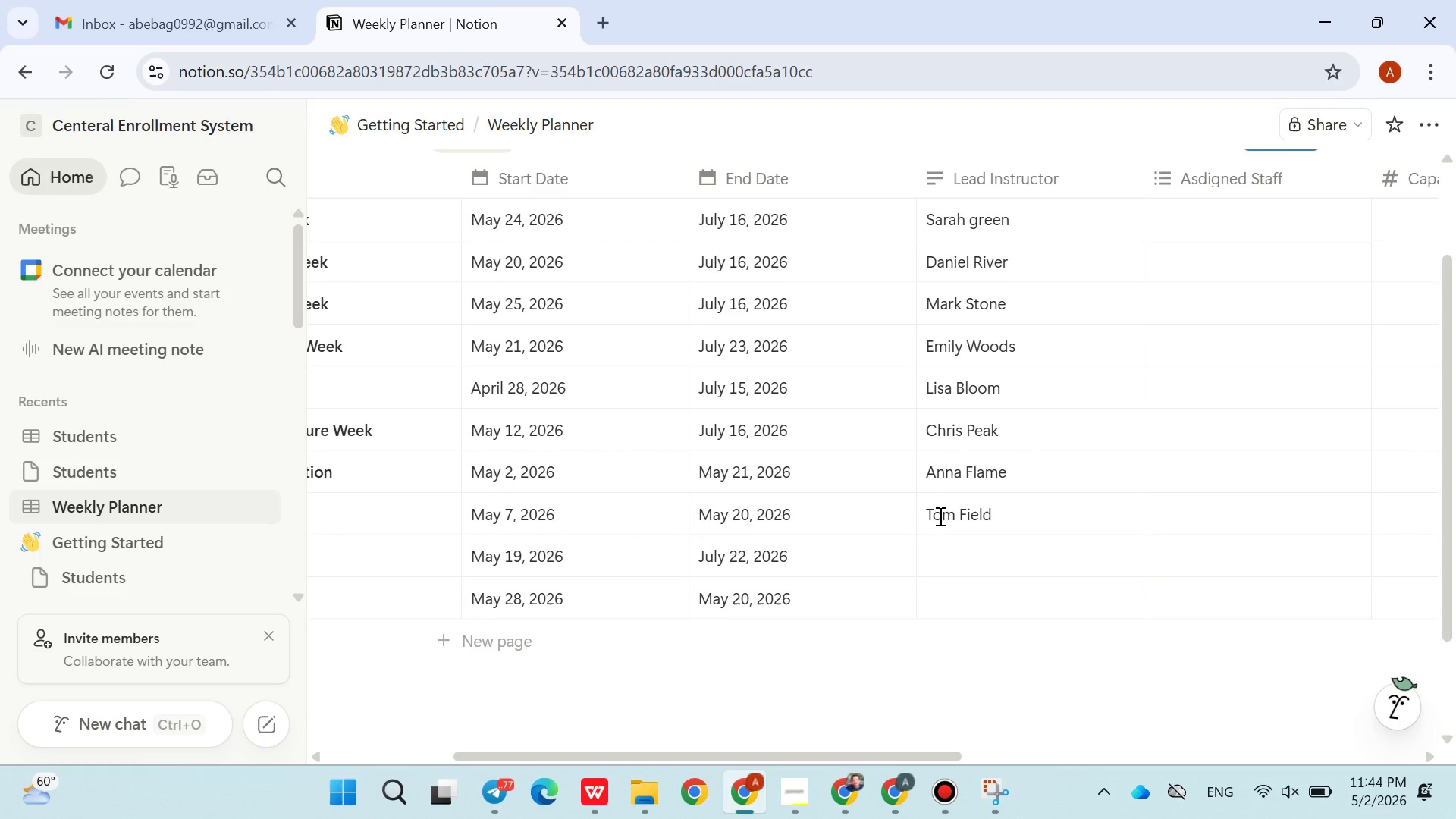 
key(Enter)
 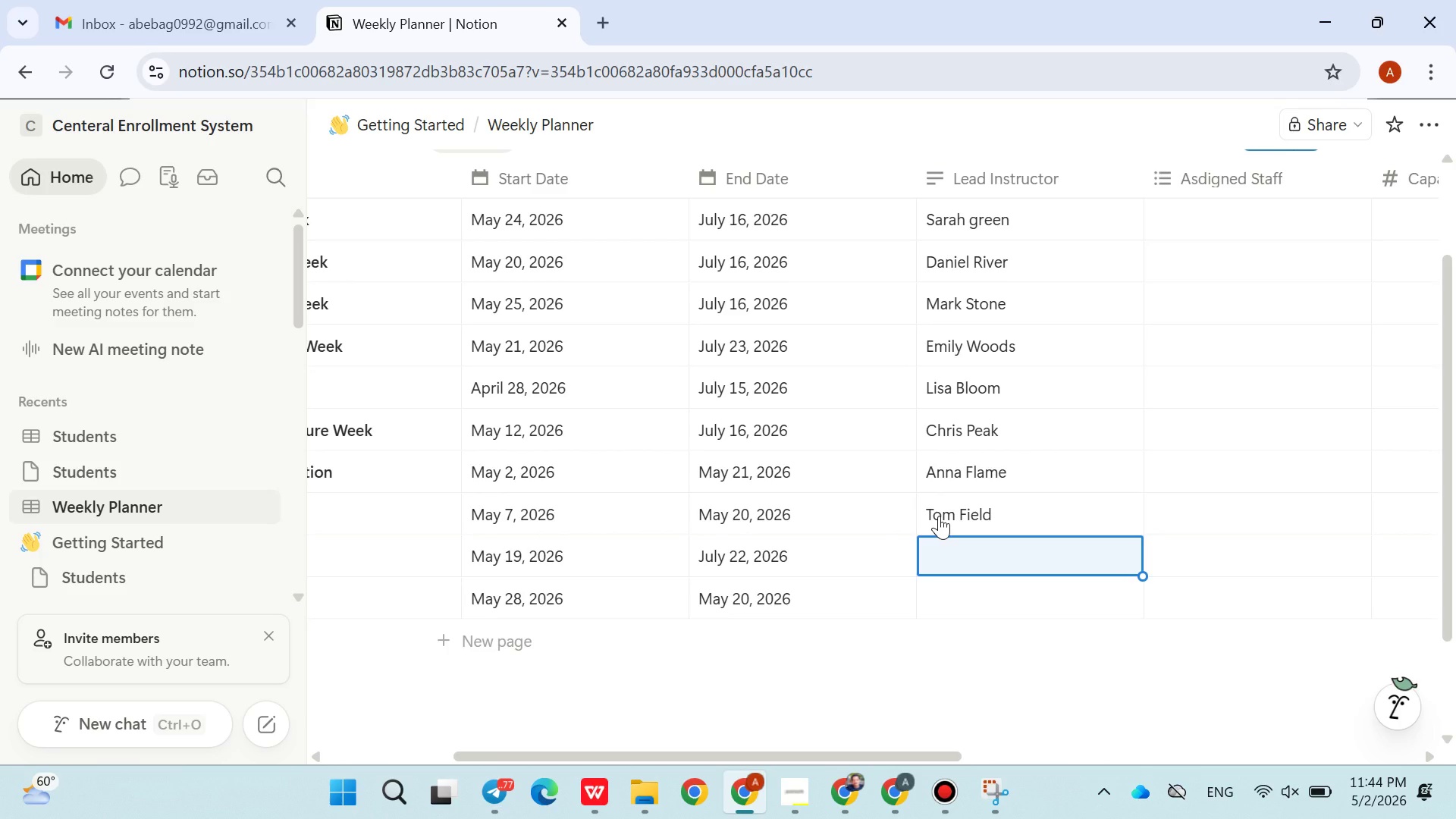 
type(Jak )
key(Backspace)
type(e Flow)
 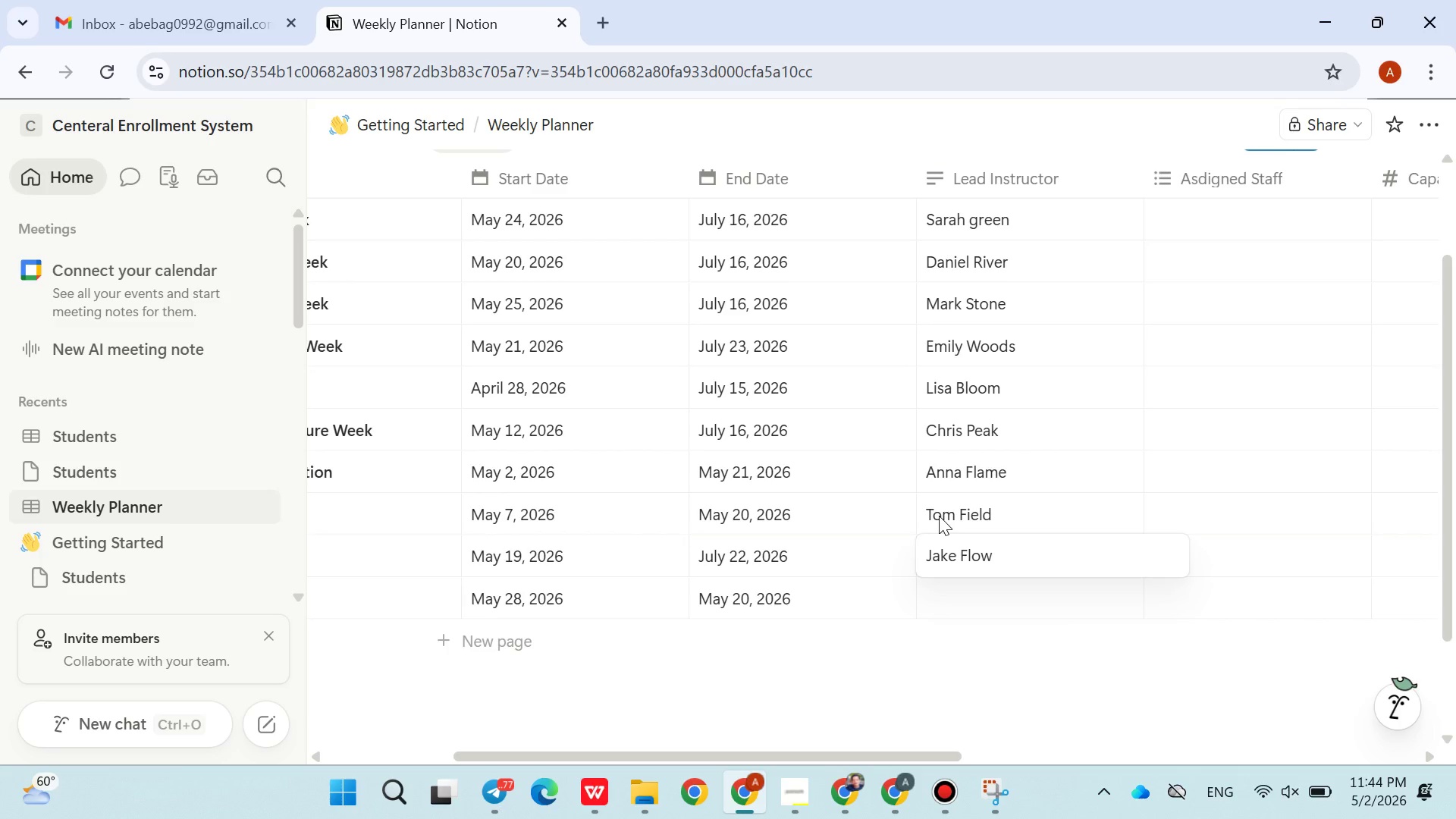 
key(Enter)
 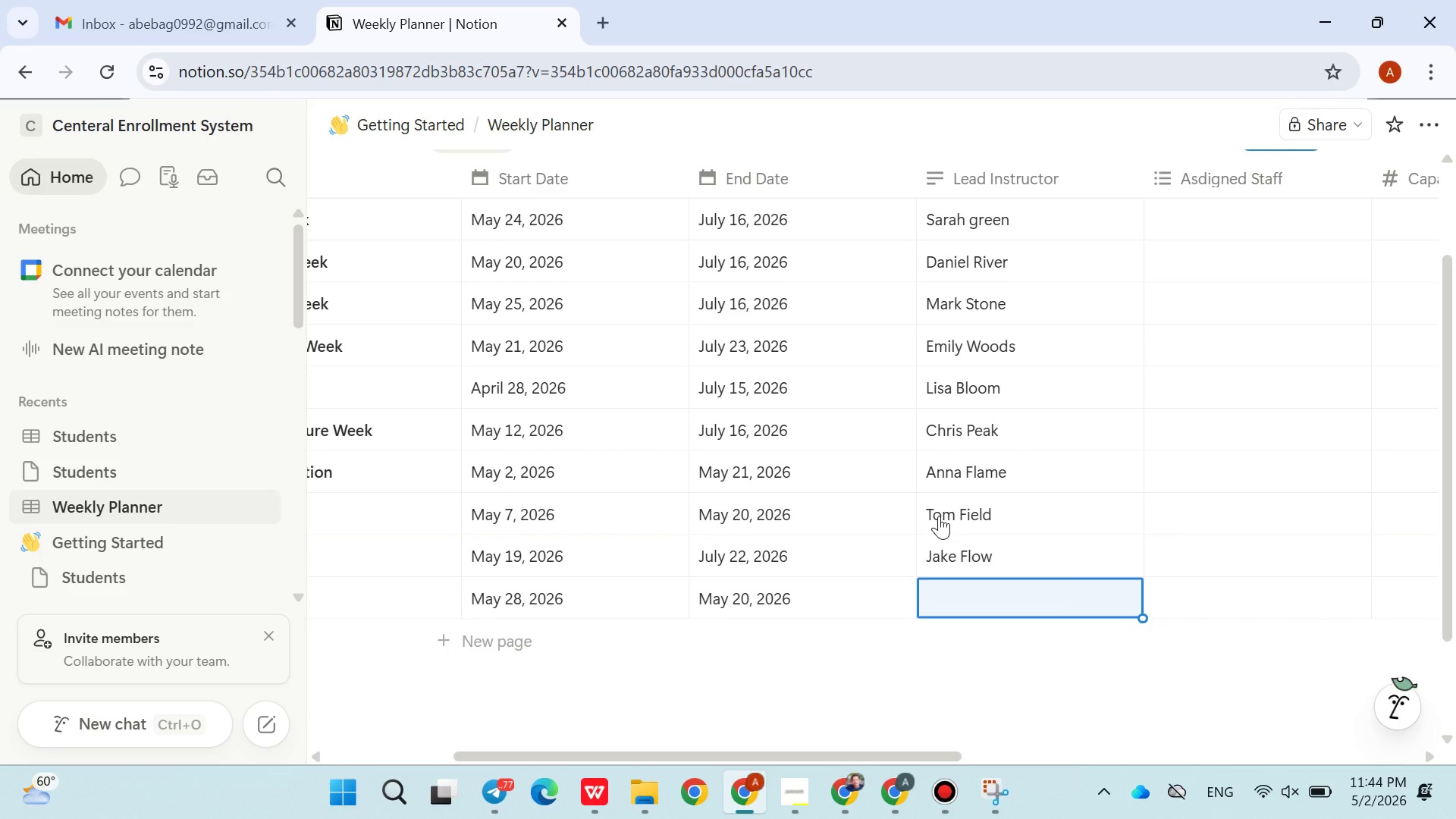 
wait(5.28)
 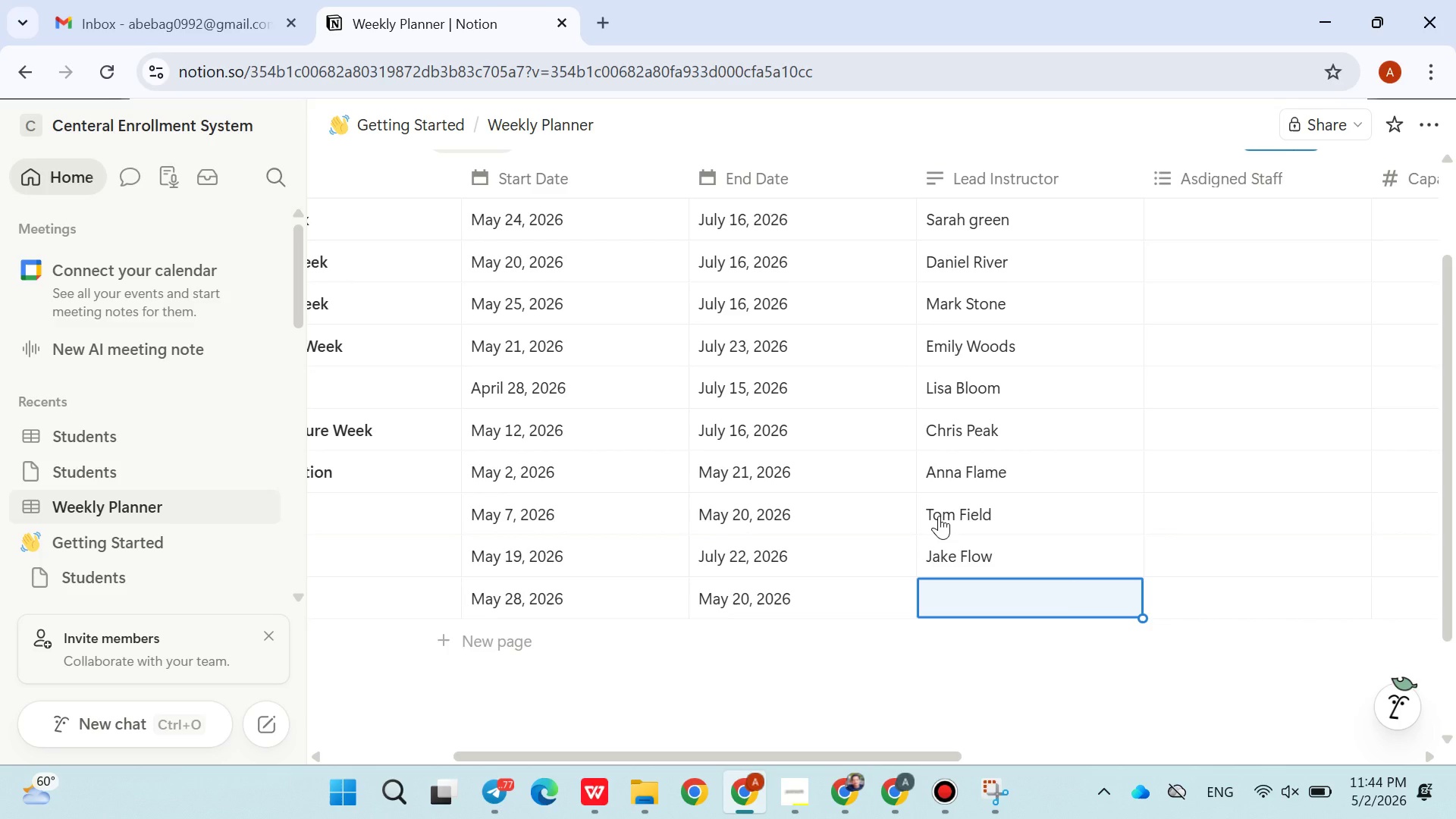 
type(Nina Trail)
 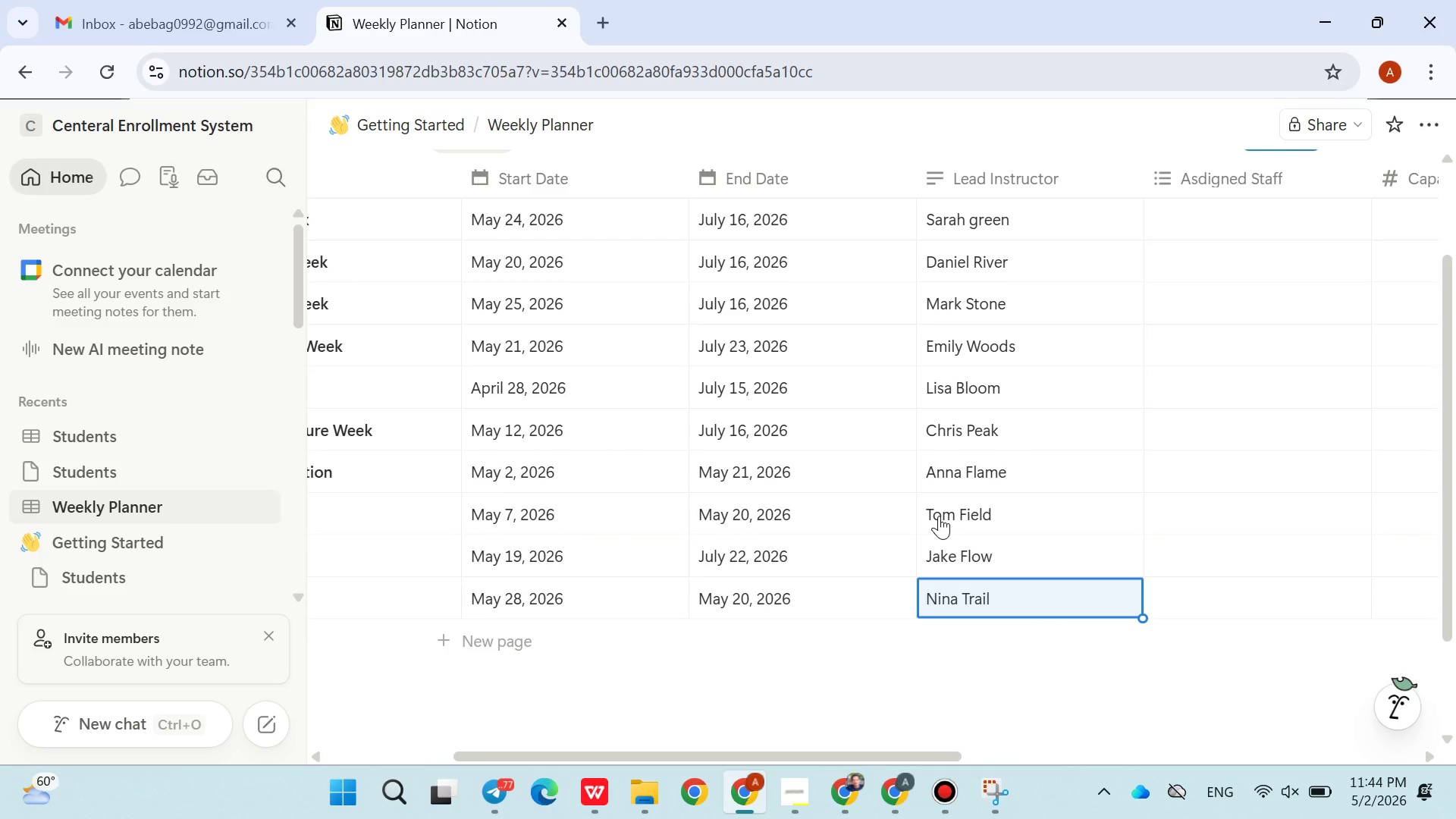 
 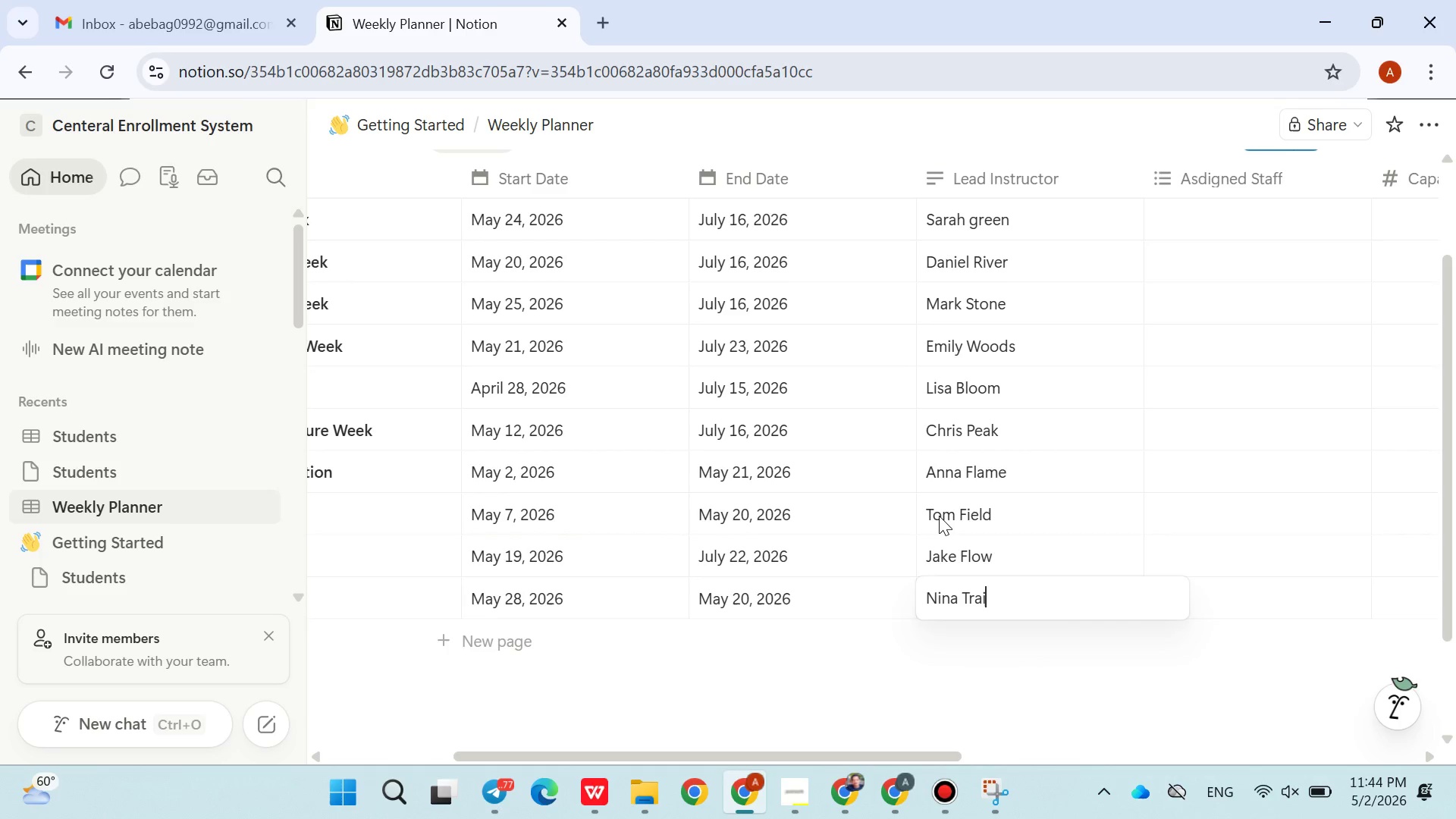 
key(Enter)
 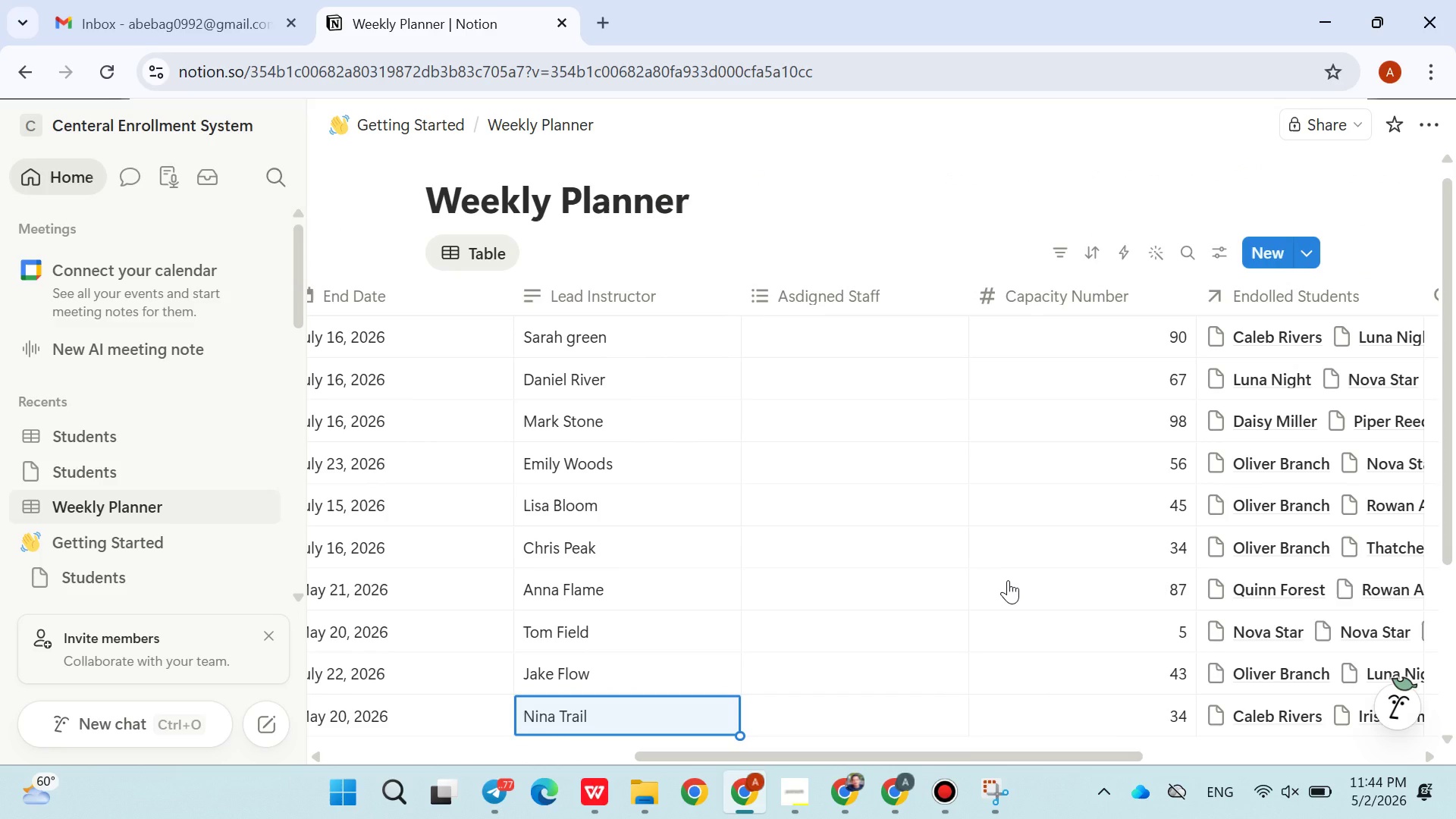 
wait(5.95)
 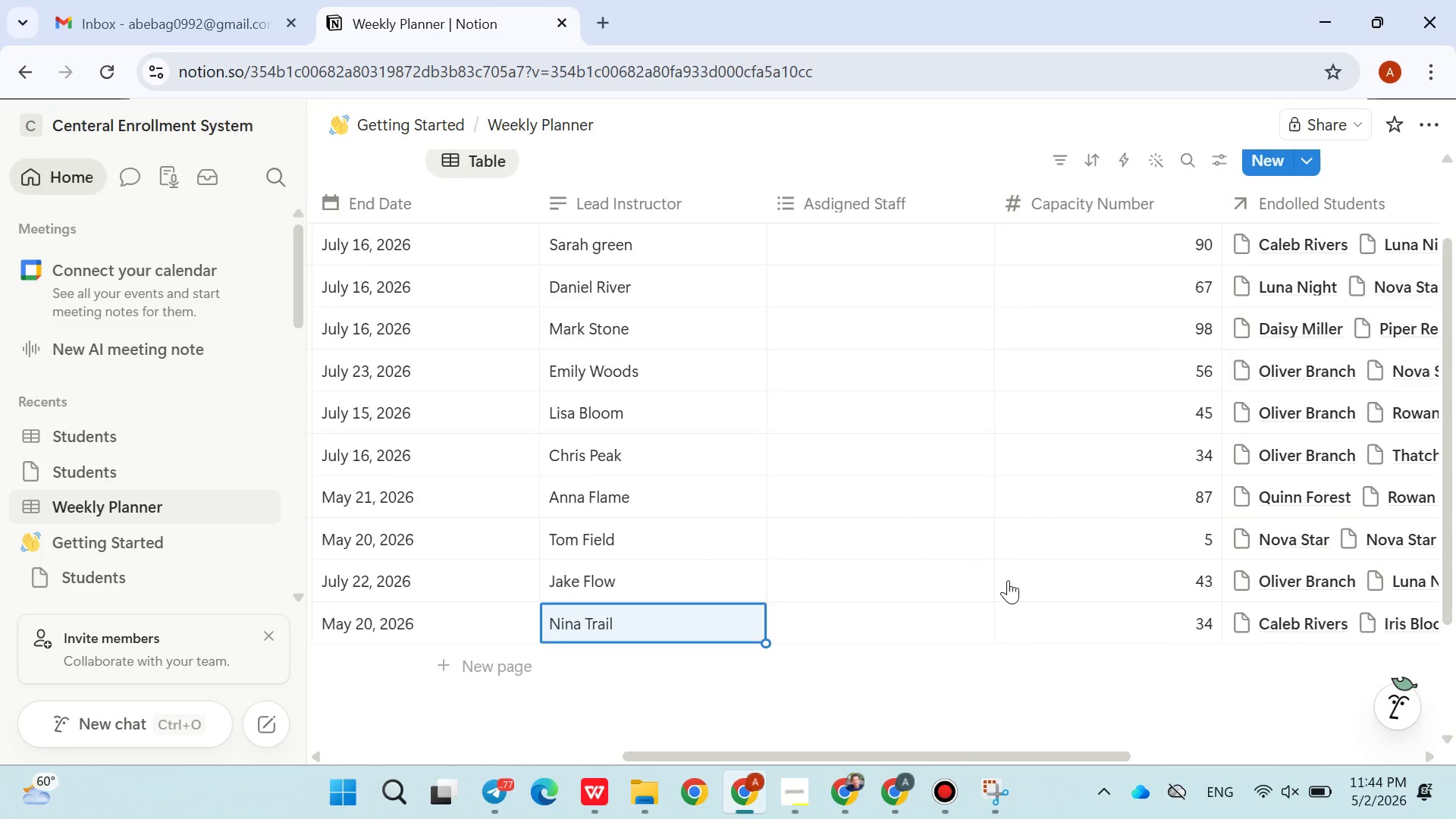 
right_click([846, 298])
 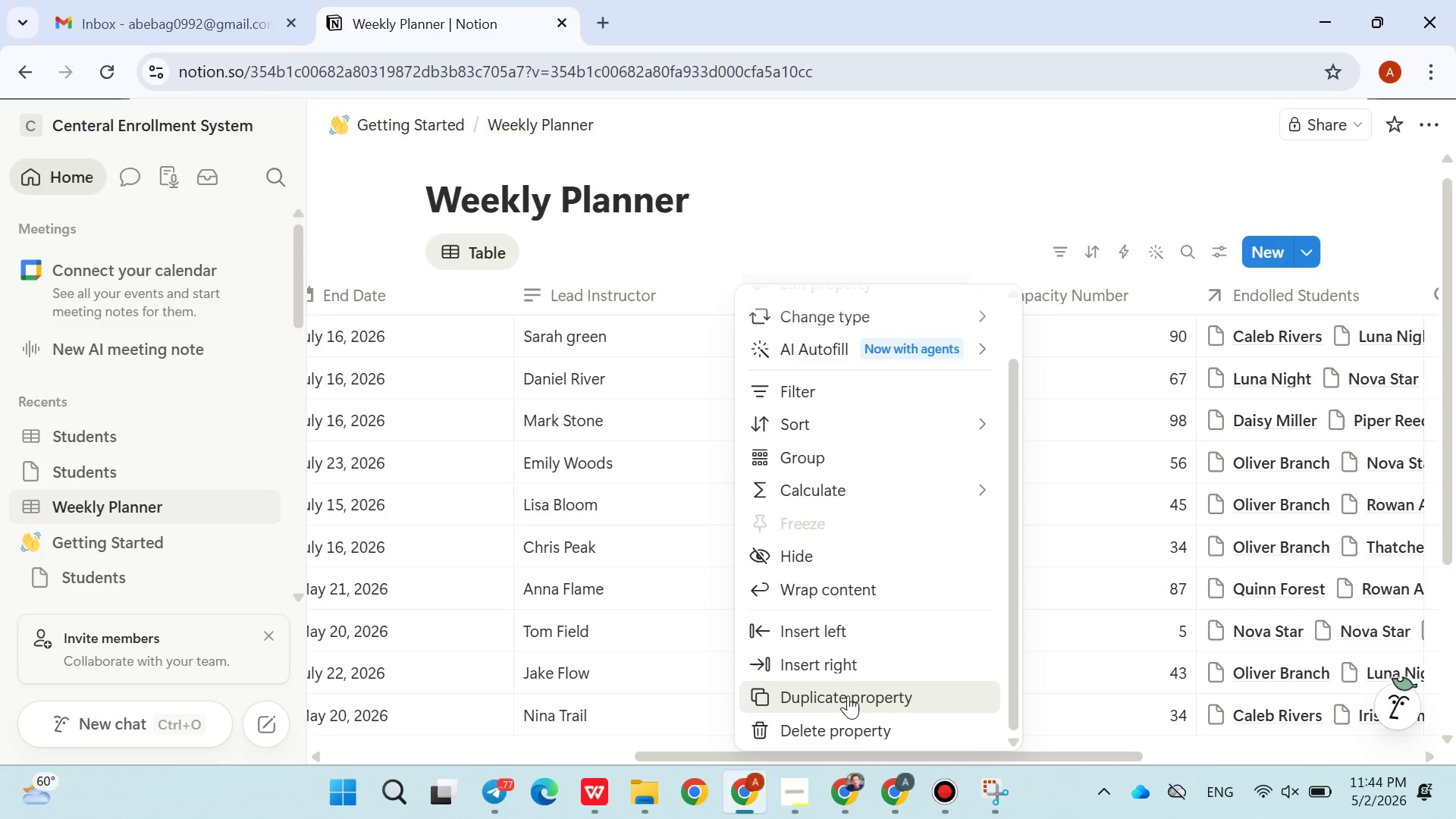 
left_click([842, 725])
 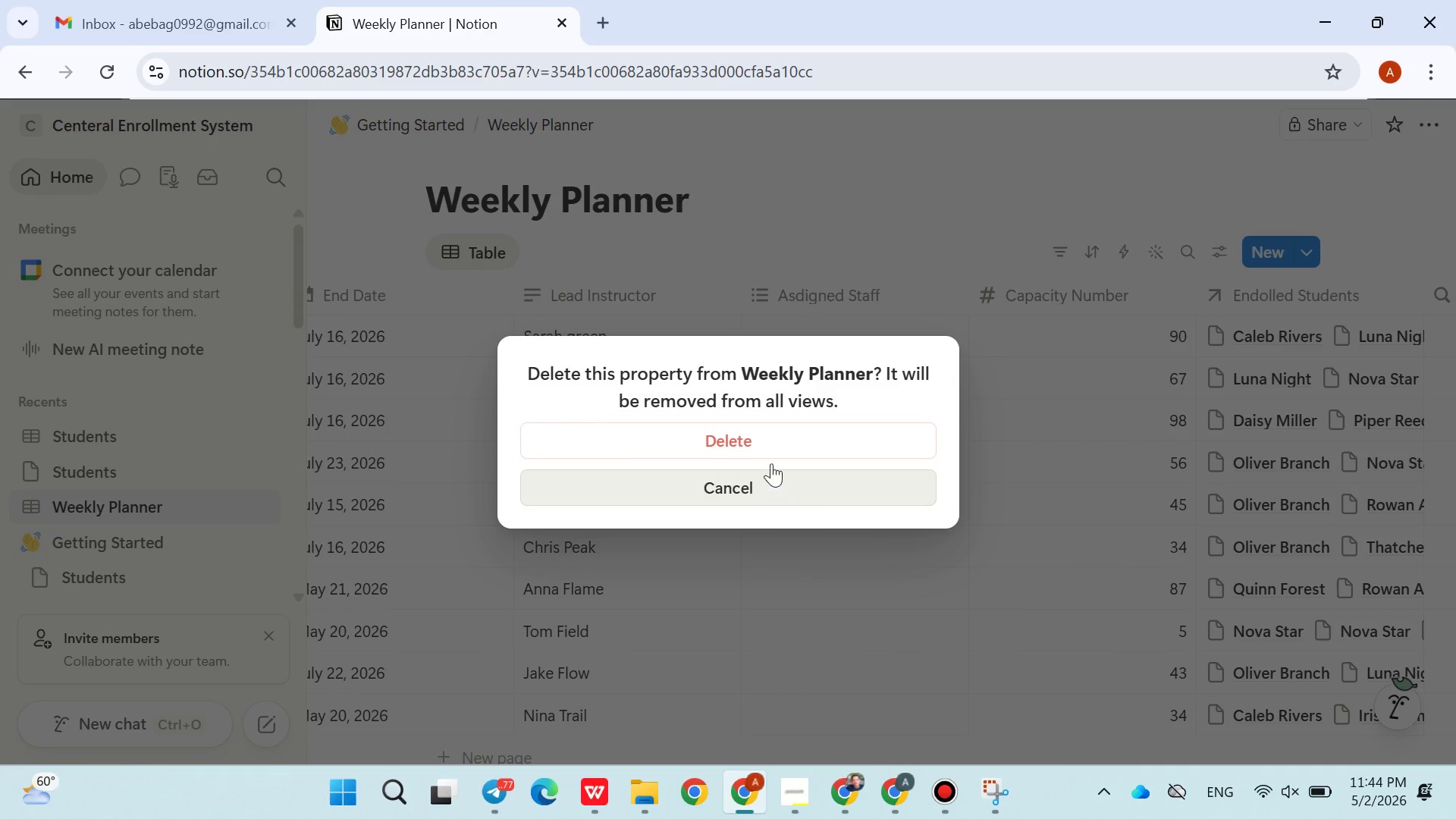 
left_click([778, 441])
 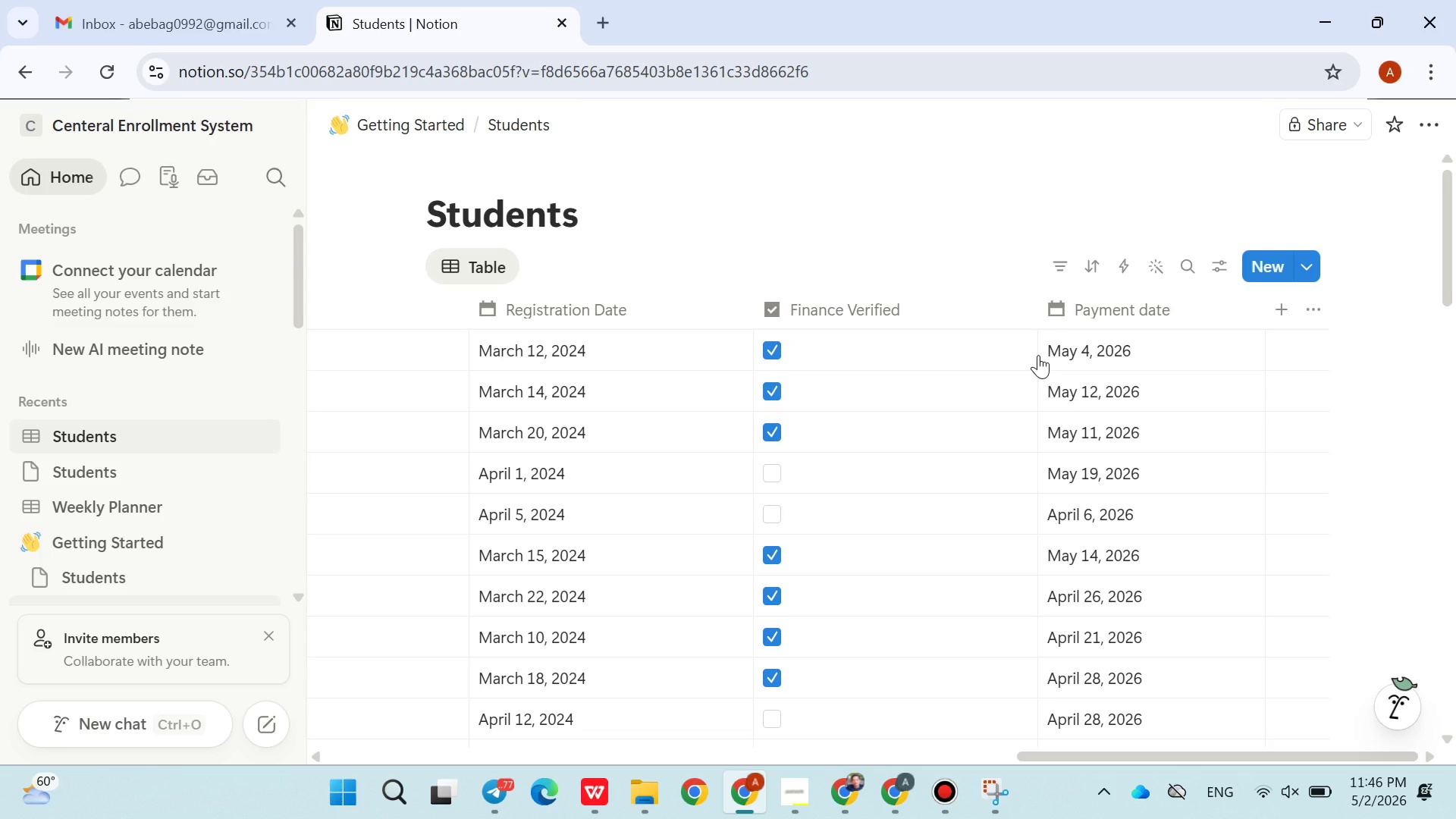 
wait(76.55)
 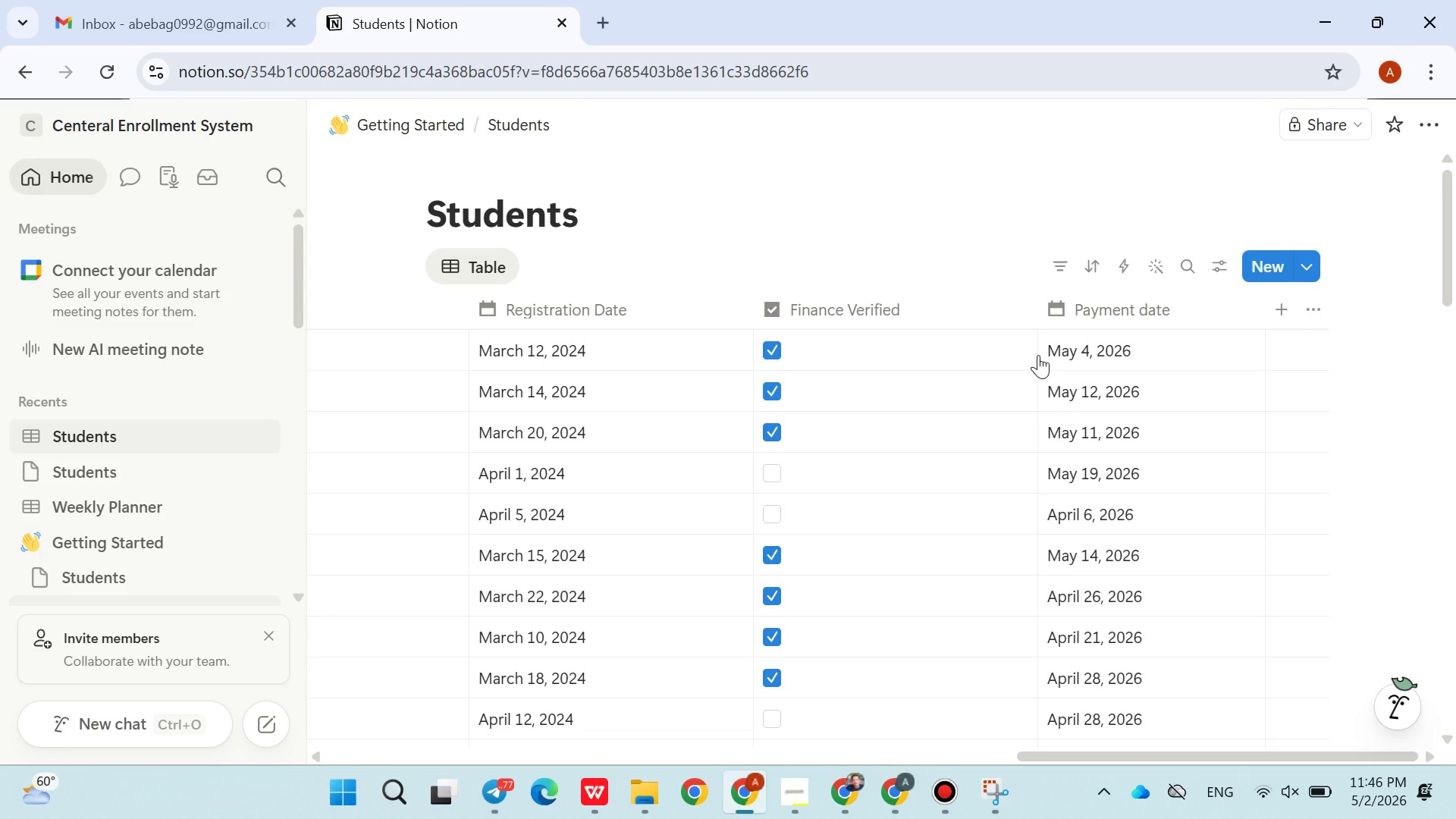 
left_click([135, 463])
 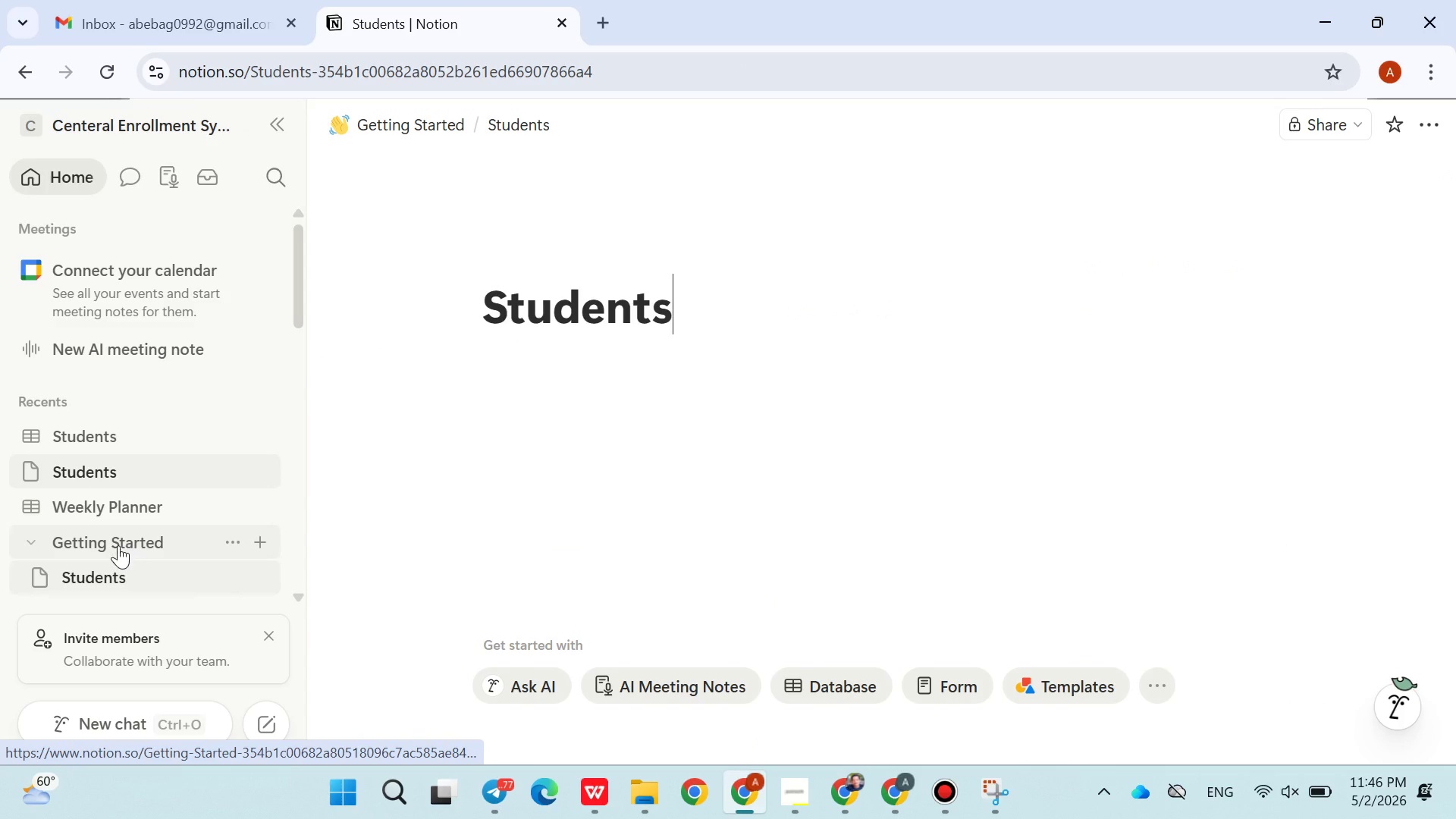 
left_click([111, 504])
 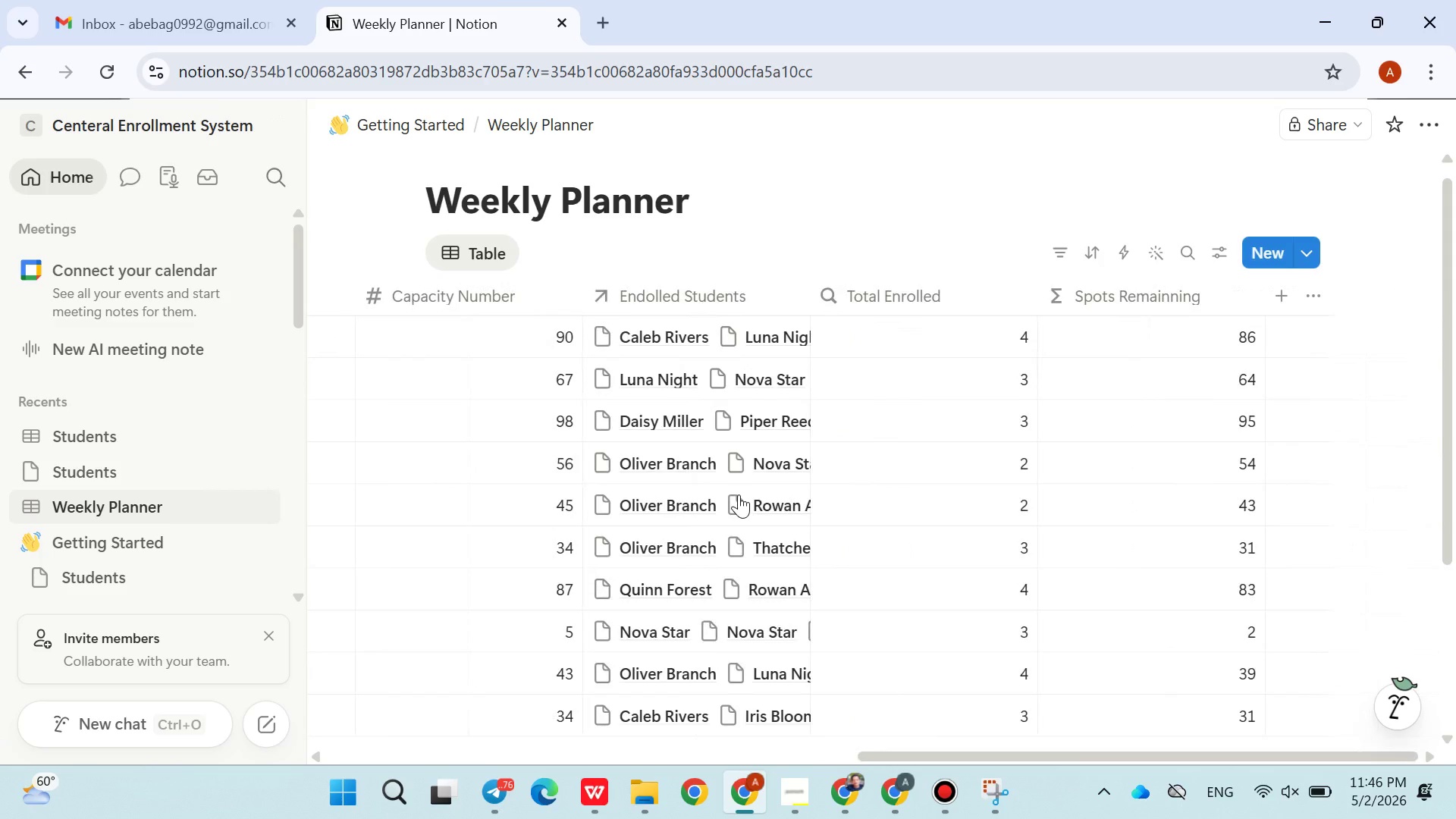 
wait(12.08)
 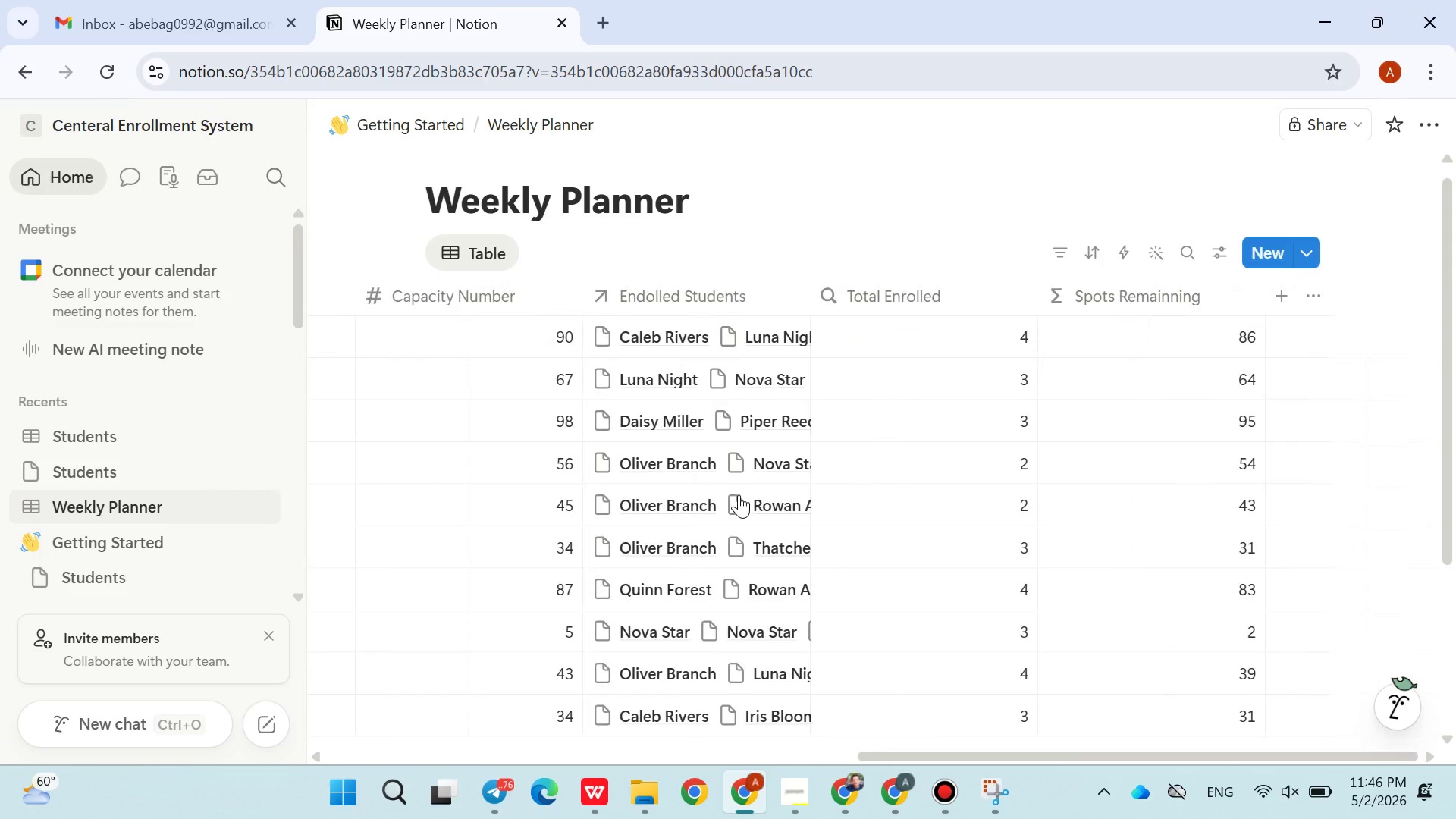 
left_click([776, 325])
 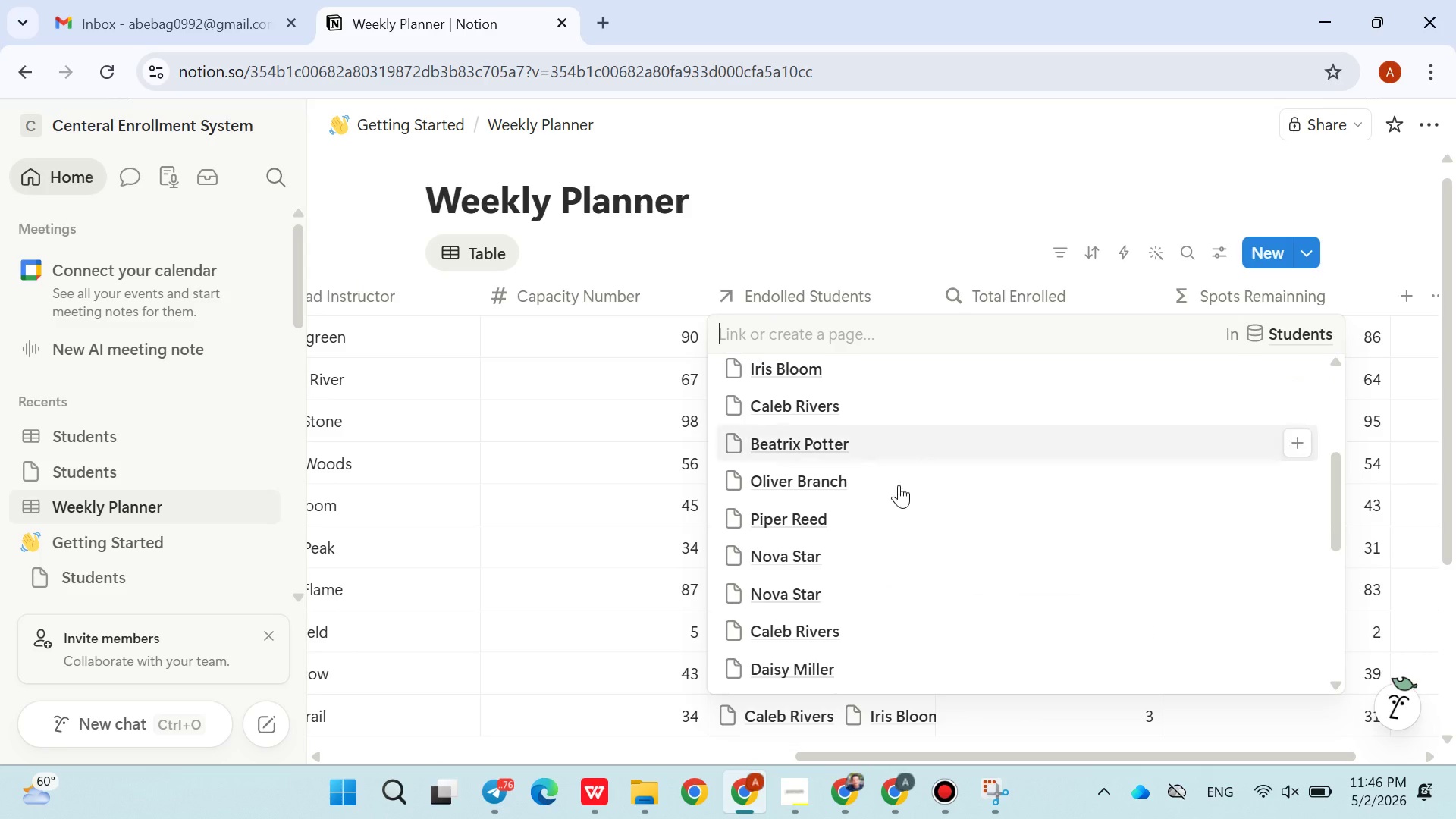 
left_click([868, 532])
 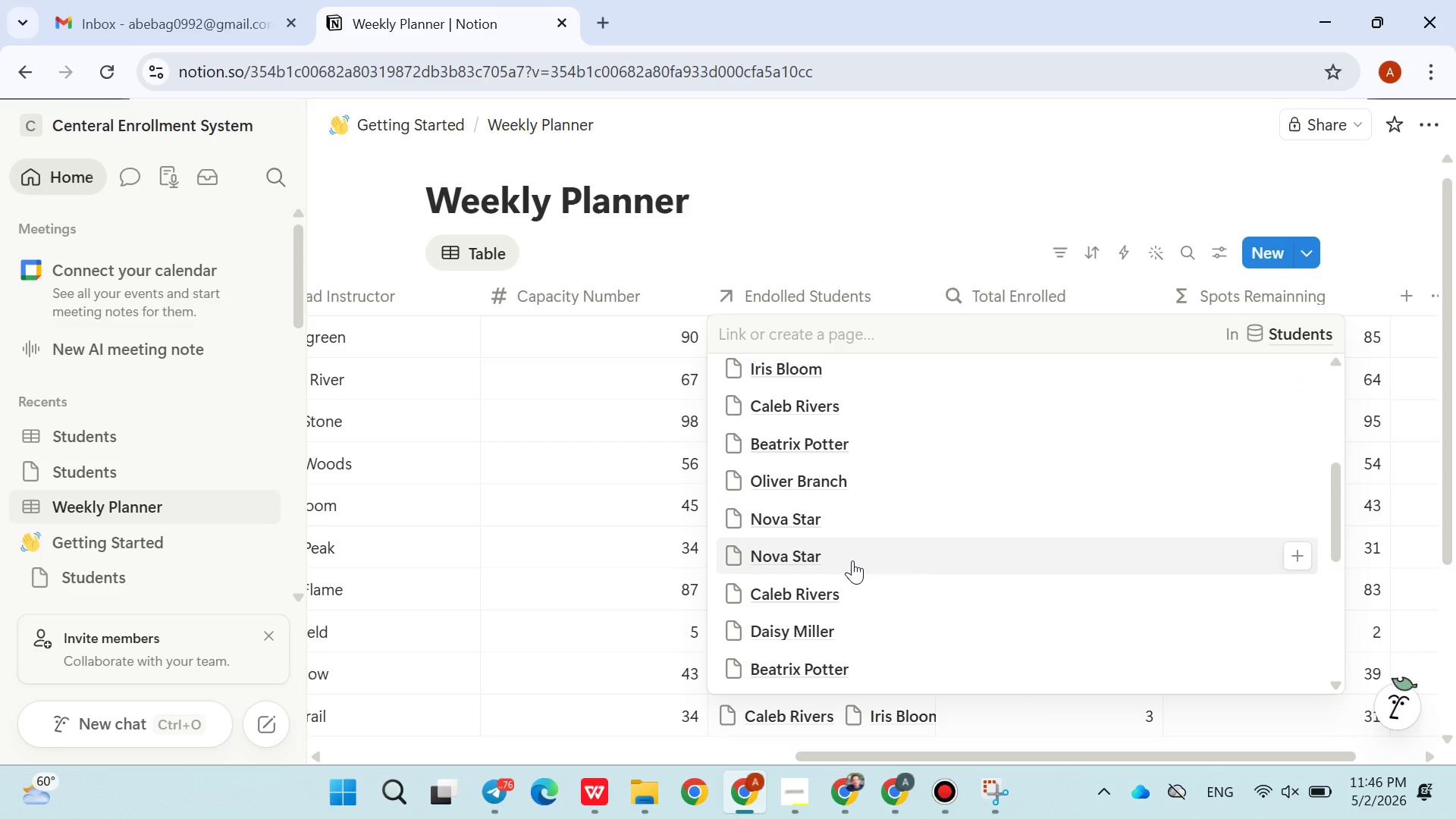 
left_click([852, 560])
 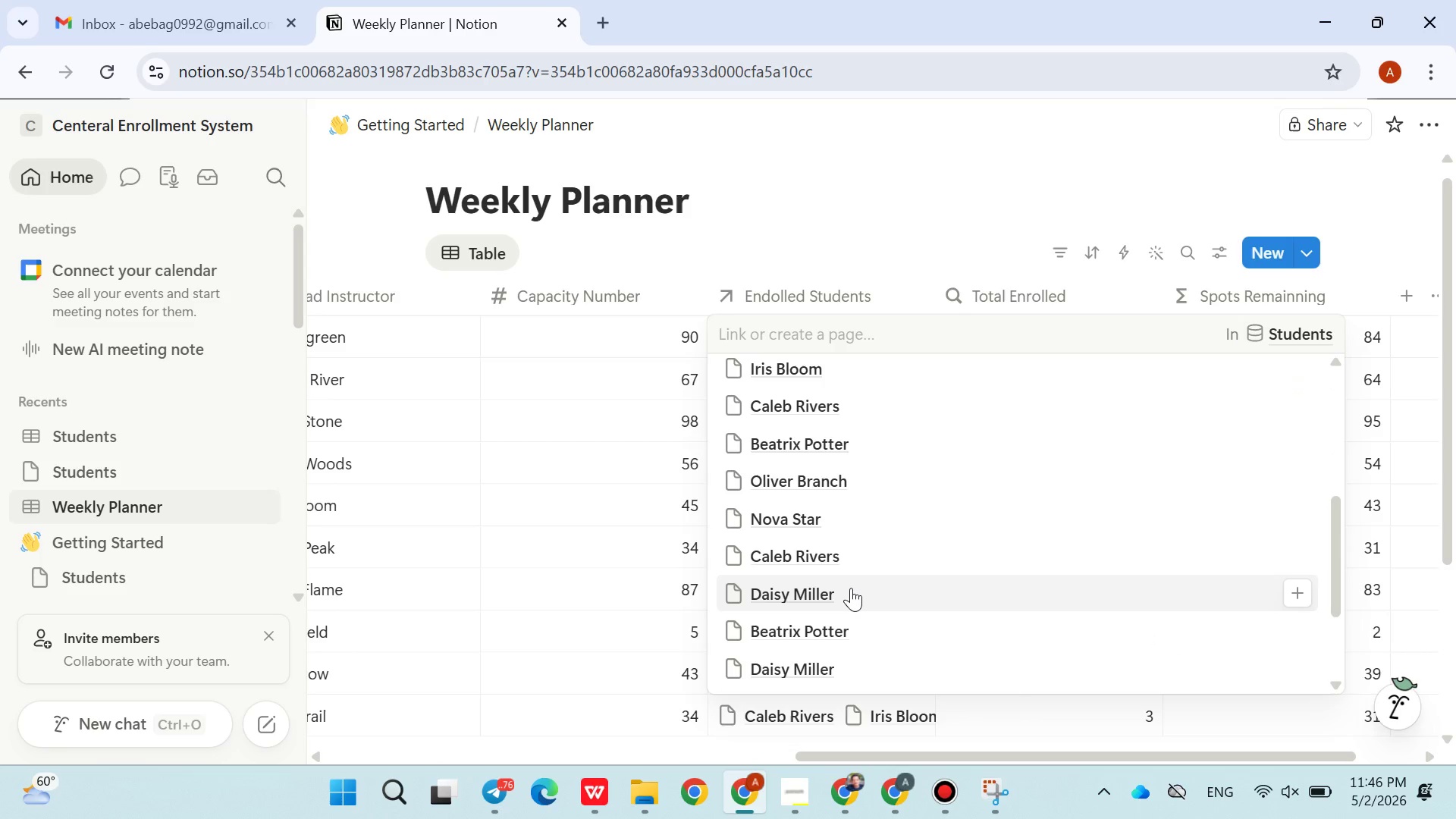 
left_click([851, 588])
 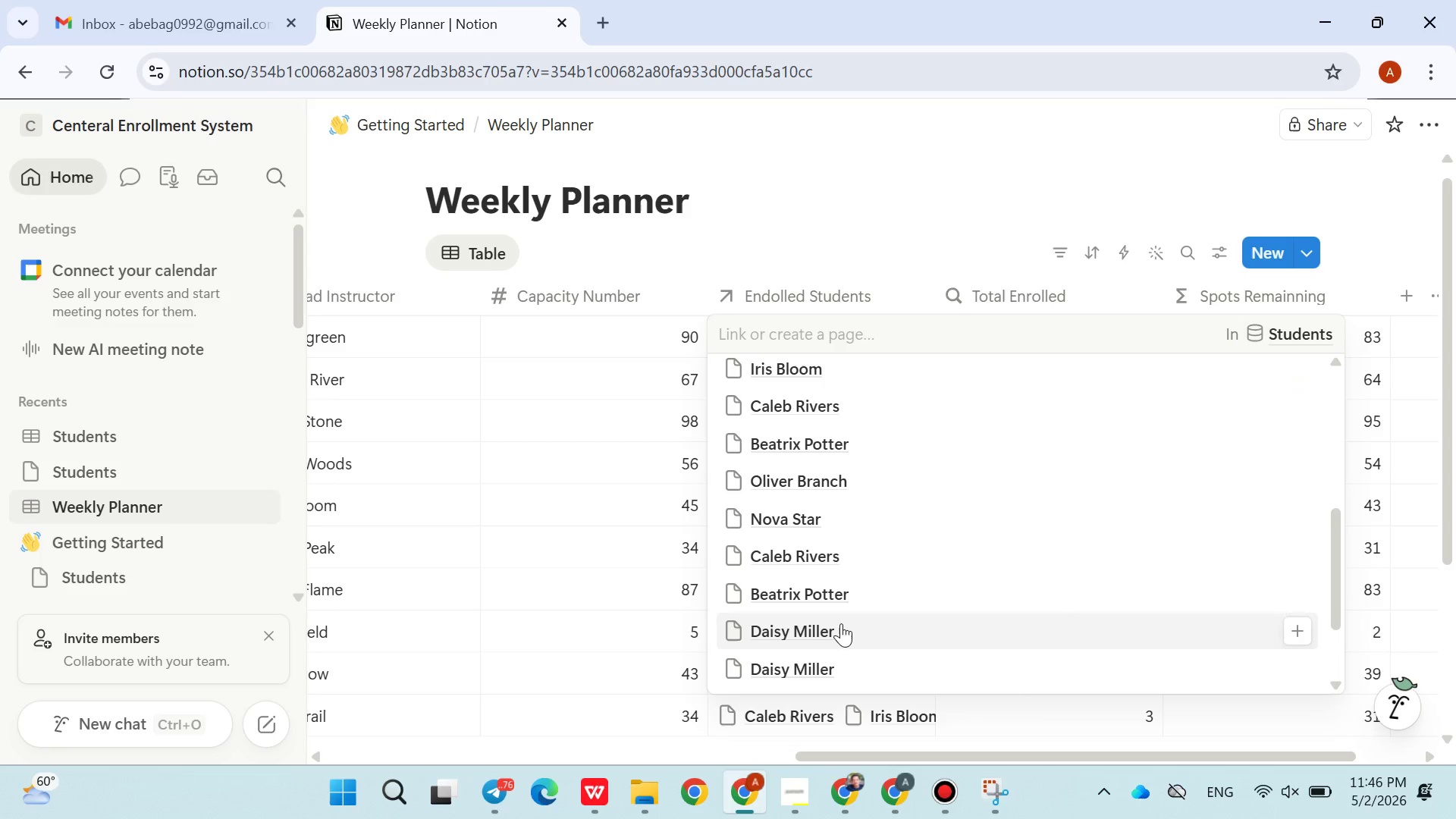 
left_click([841, 623])
 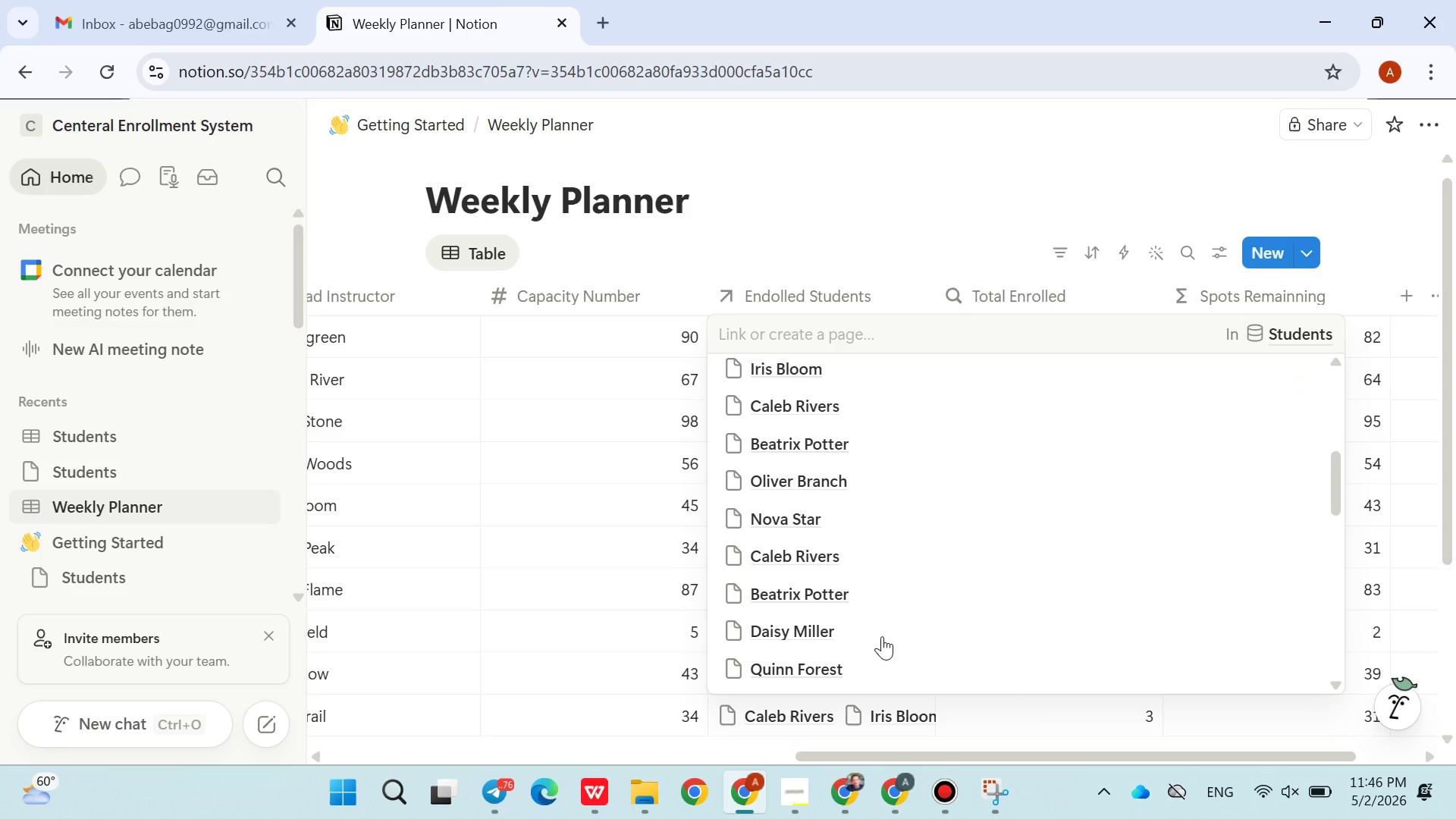 
left_click([882, 636])
 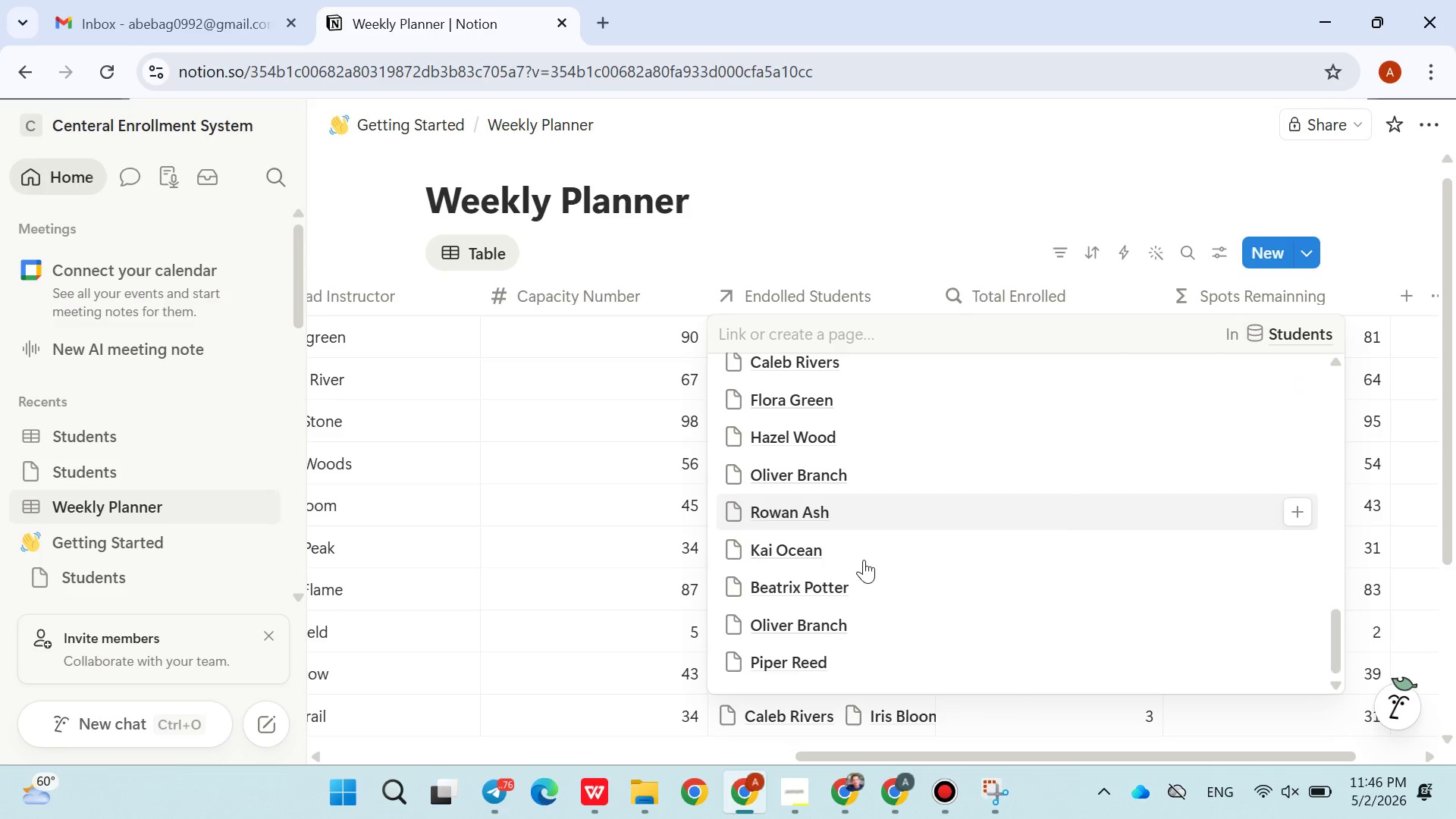 
left_click_drag(start_coordinate=[824, 560], to_coordinate=[830, 592])
 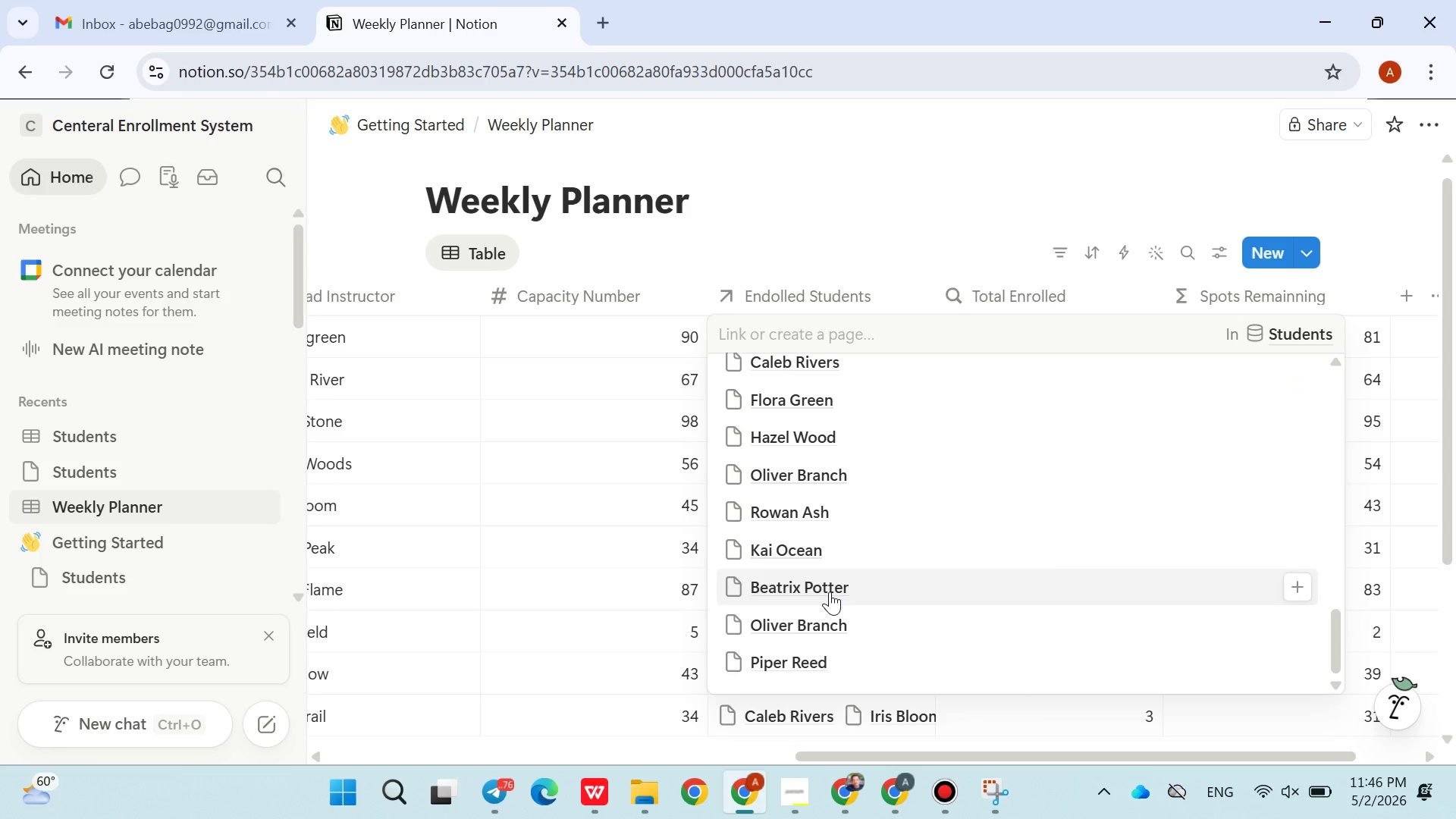 
left_click_drag(start_coordinate=[830, 592], to_coordinate=[870, 175])
 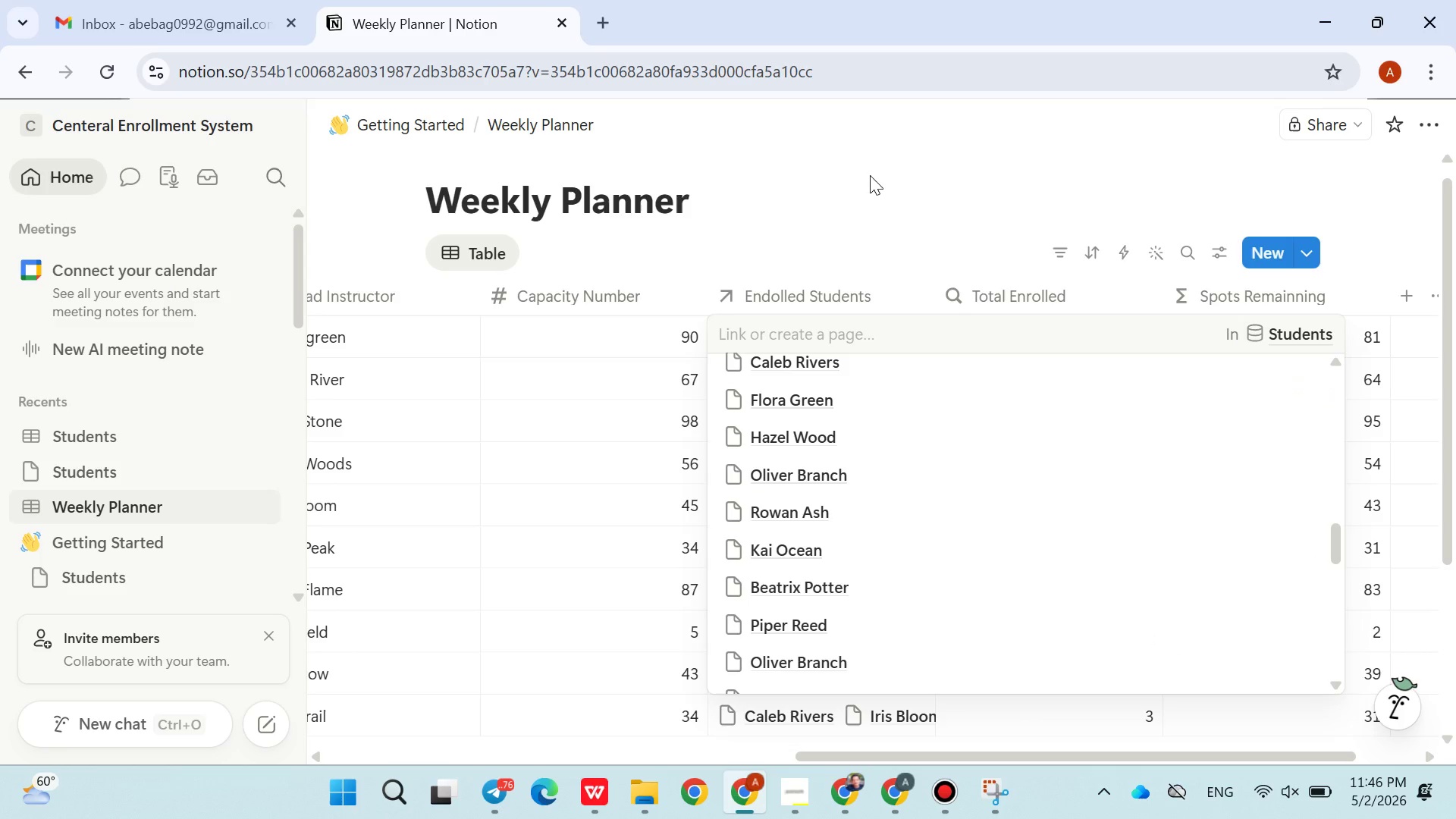 
left_click([870, 175])
 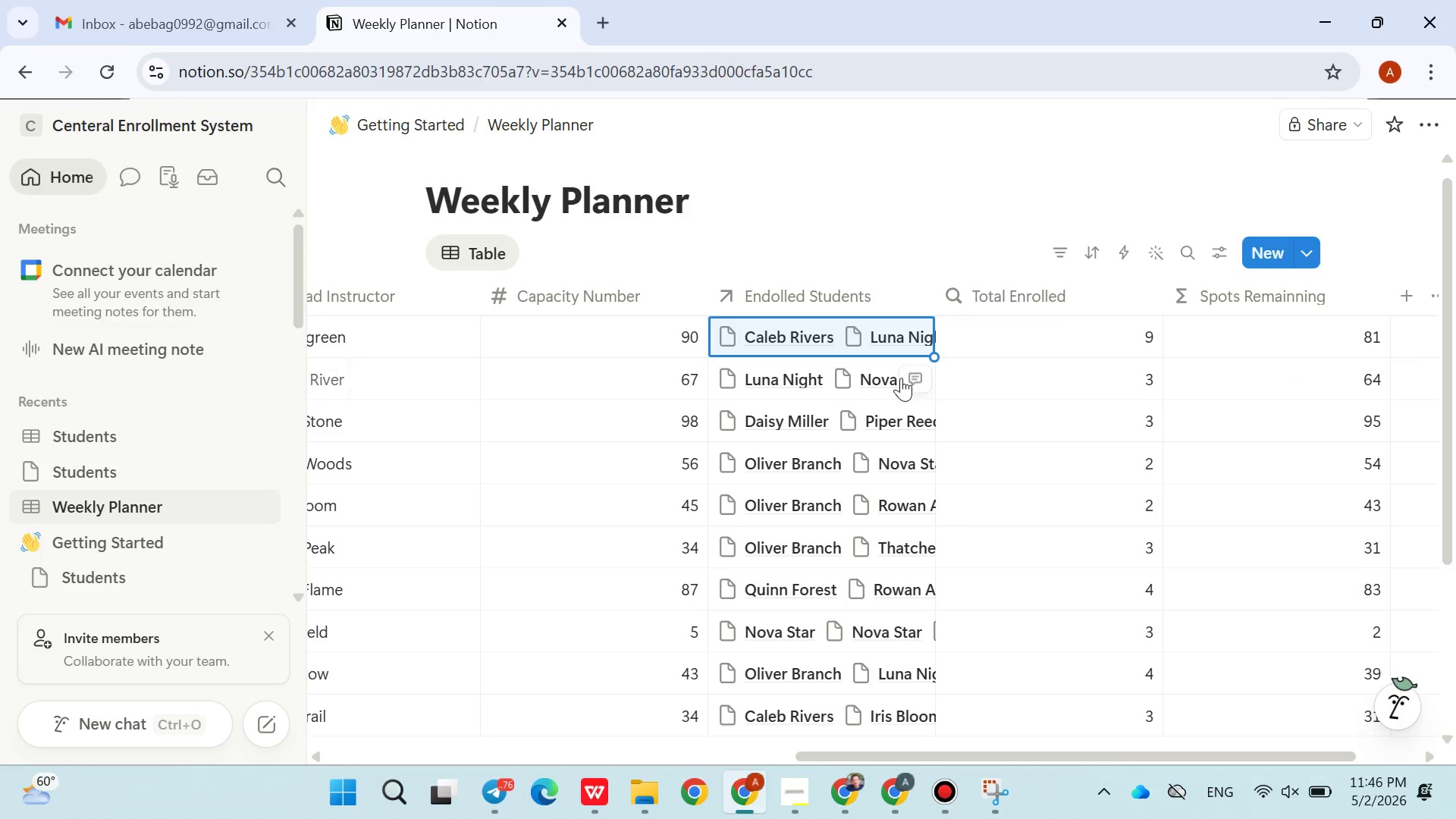 
left_click([901, 378])
 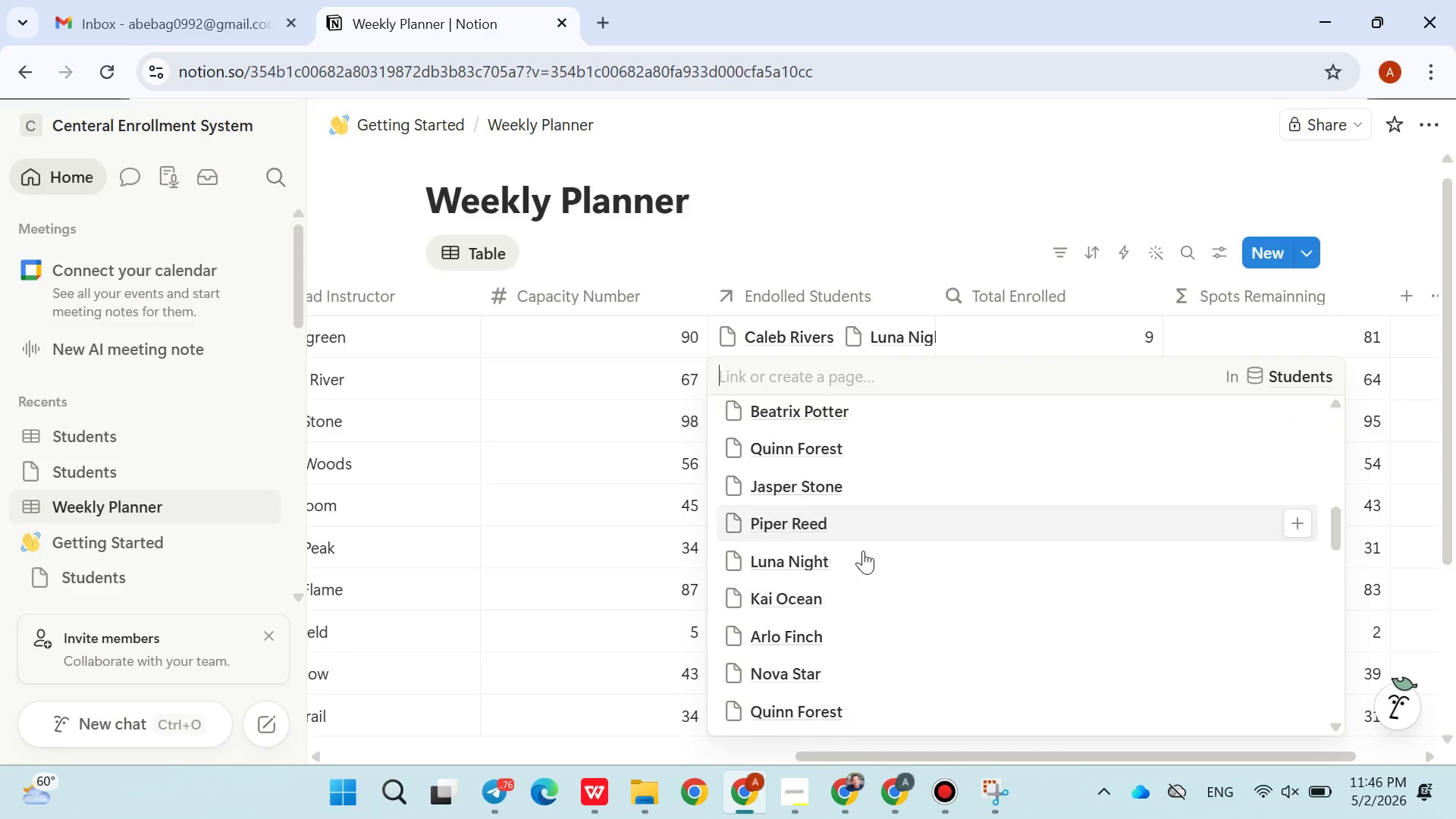 
left_click([833, 595])
 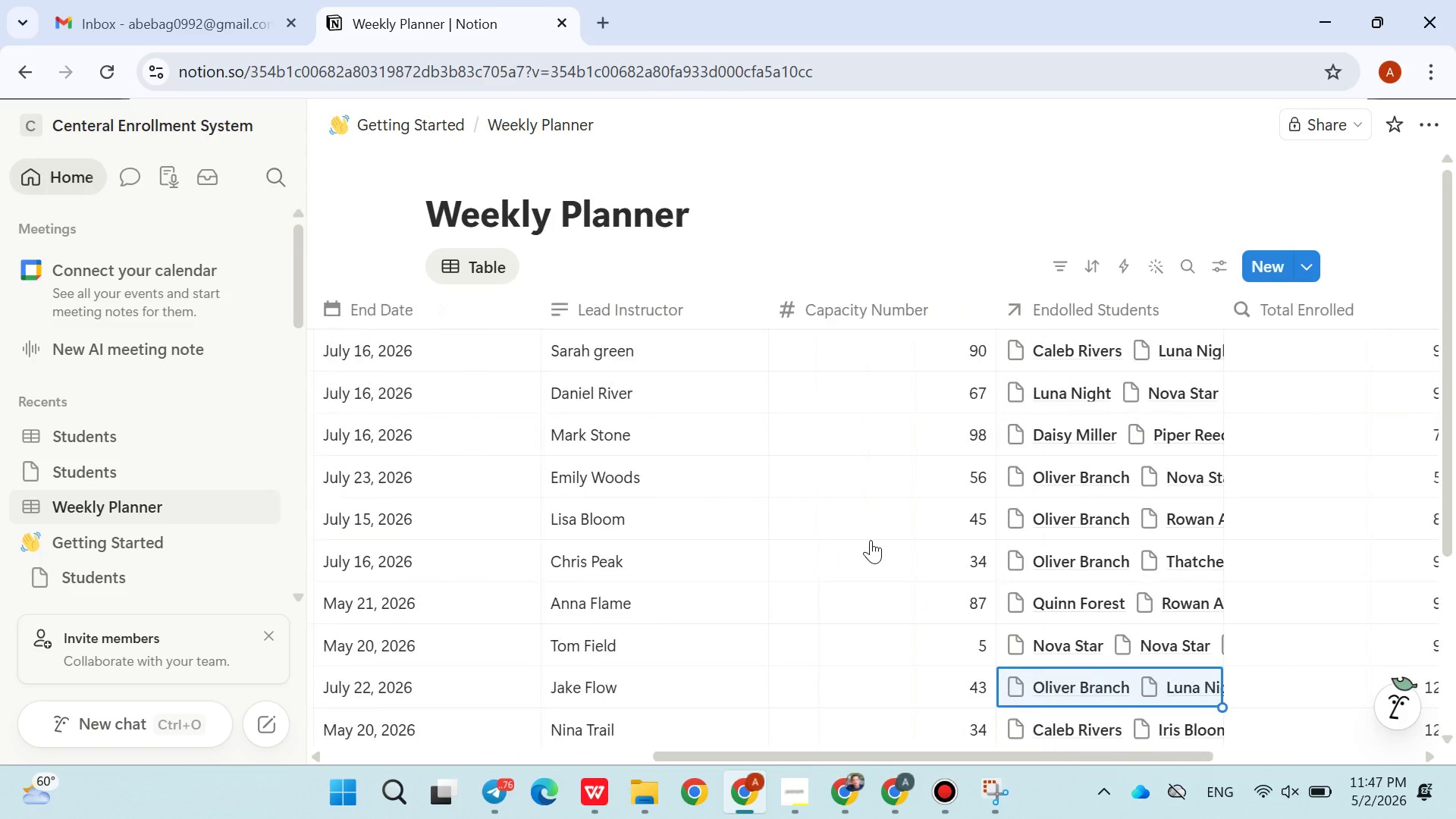 
wait(72.11)
 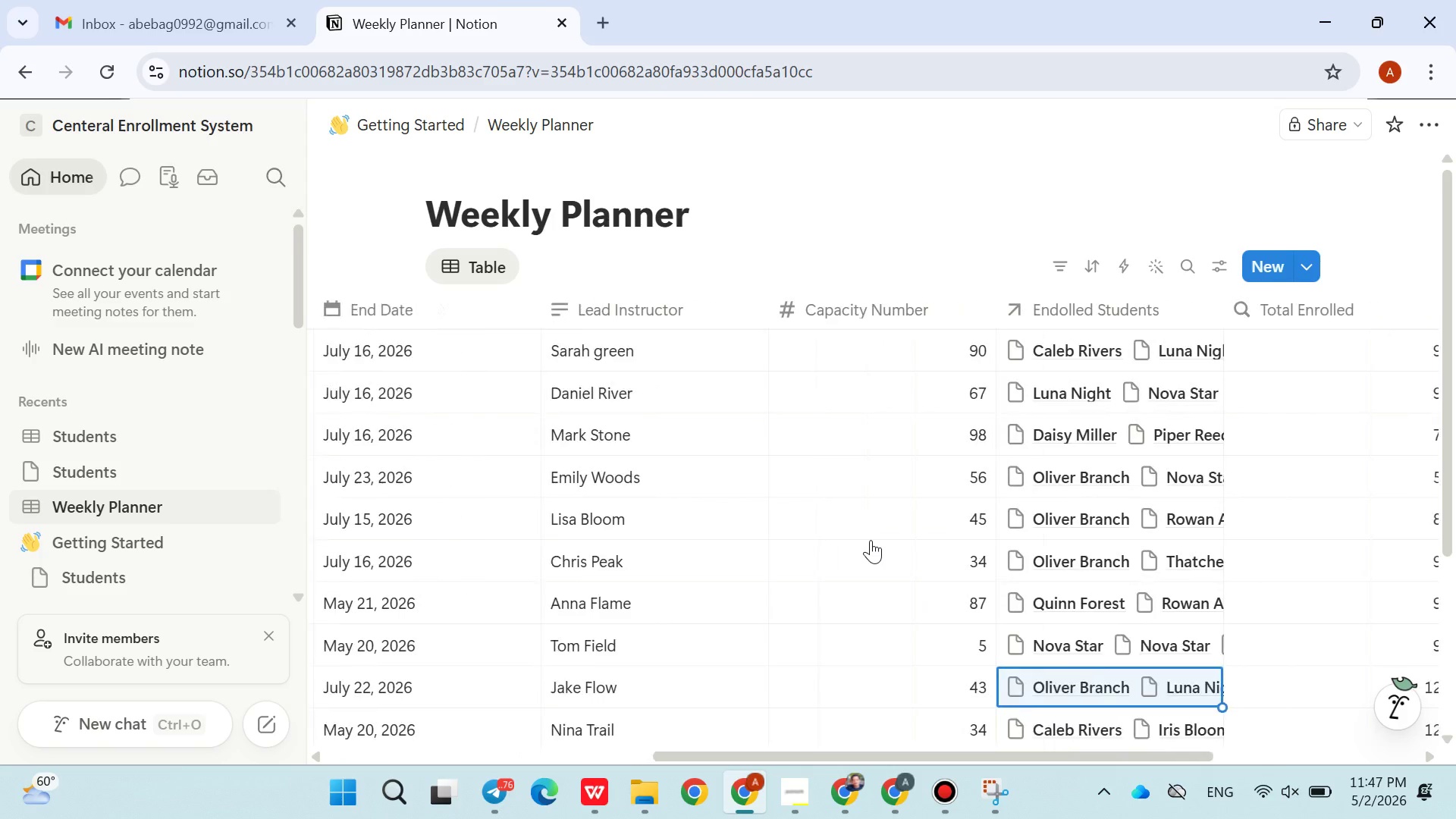 
left_click([118, 479])
 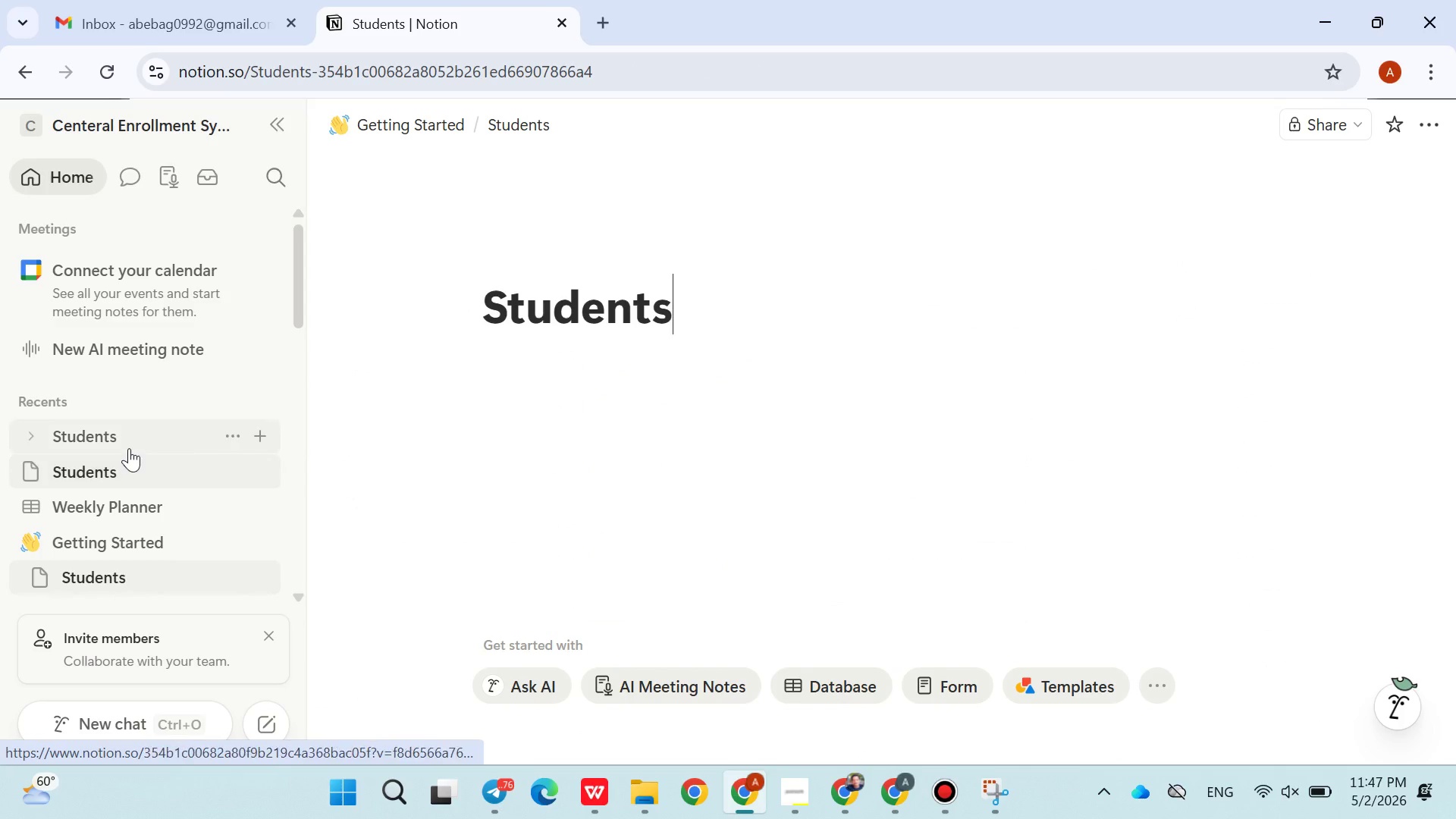 
left_click([129, 448])
 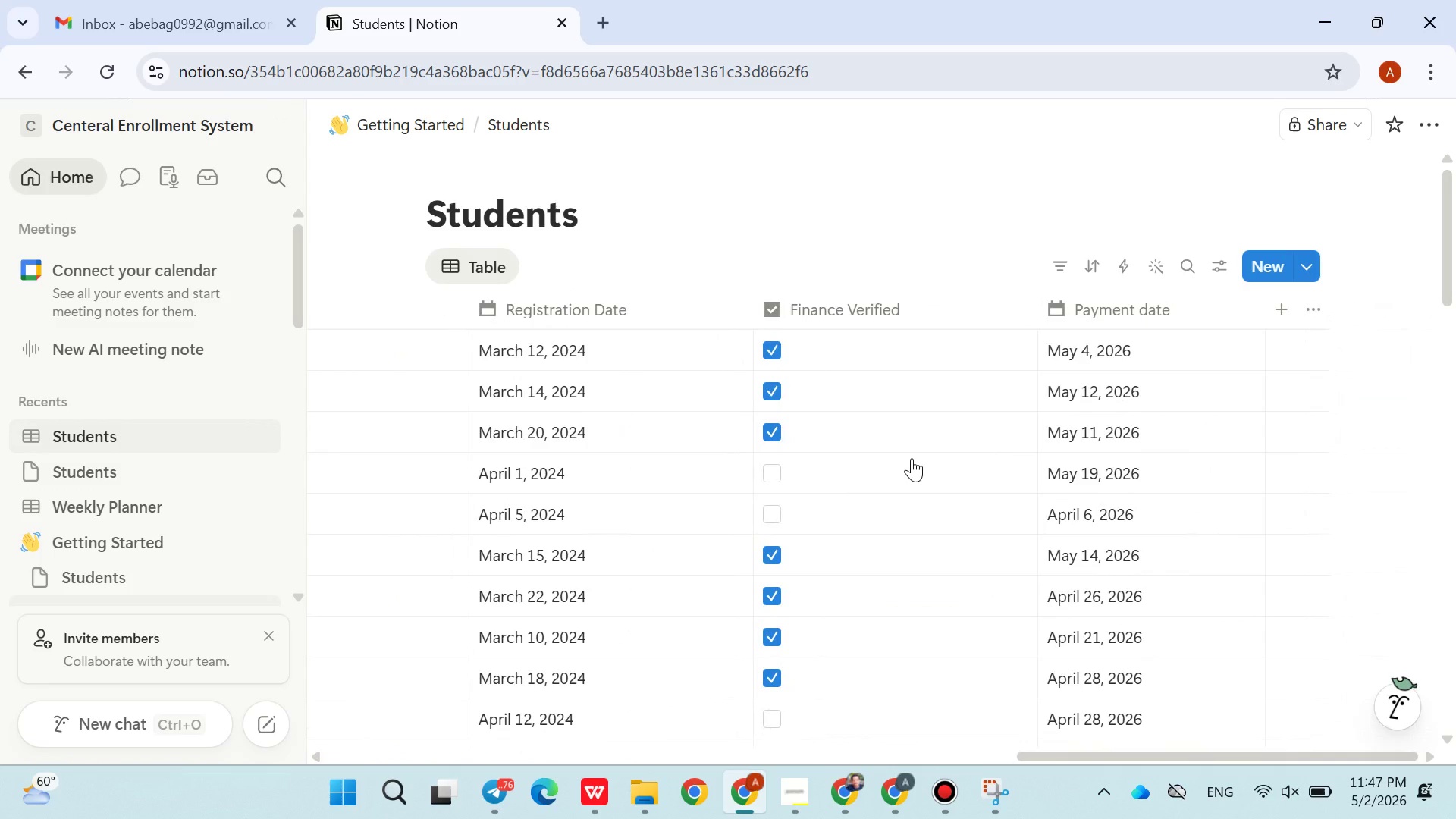 
wait(6.76)
 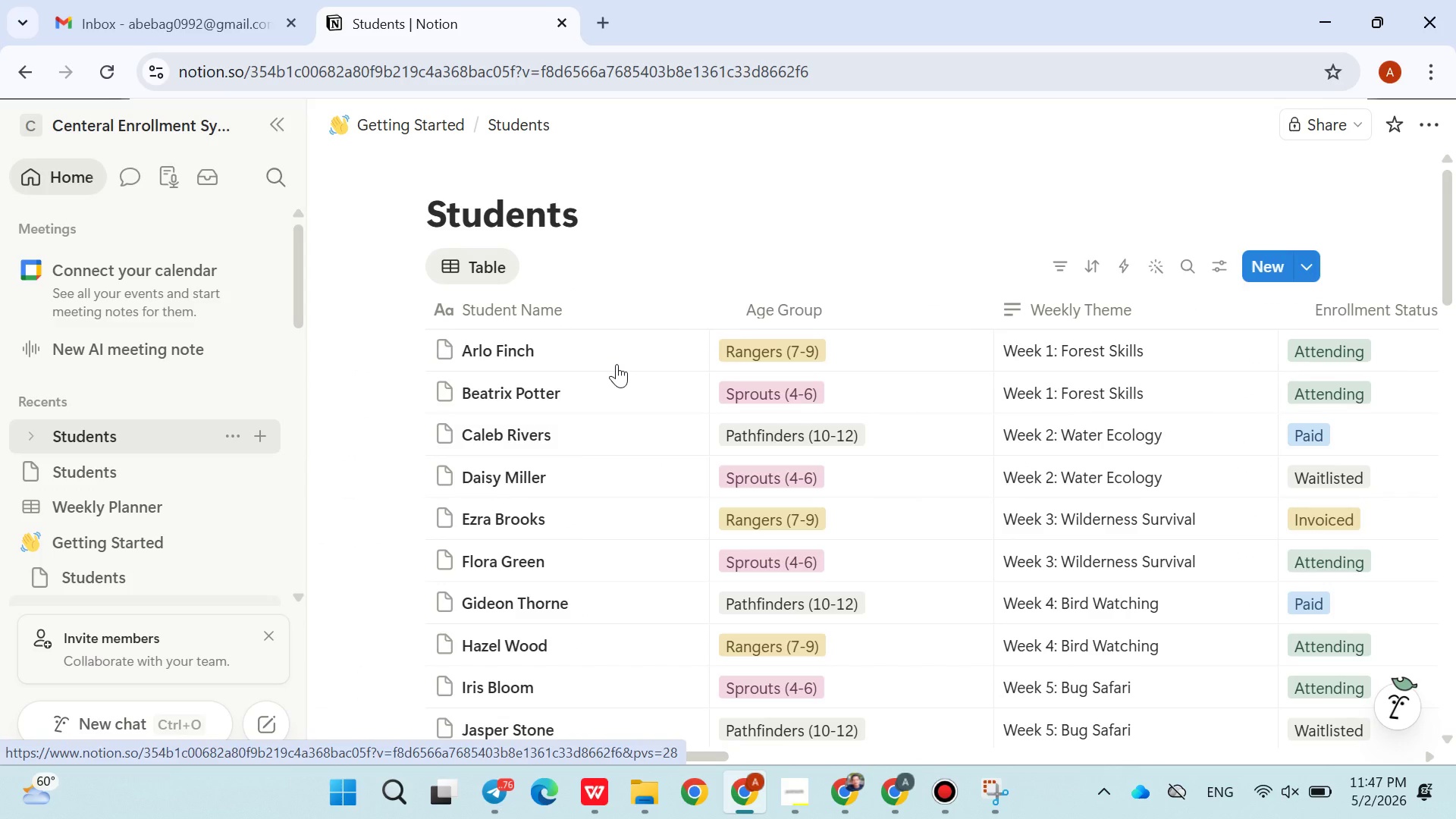 
left_click([798, 782])